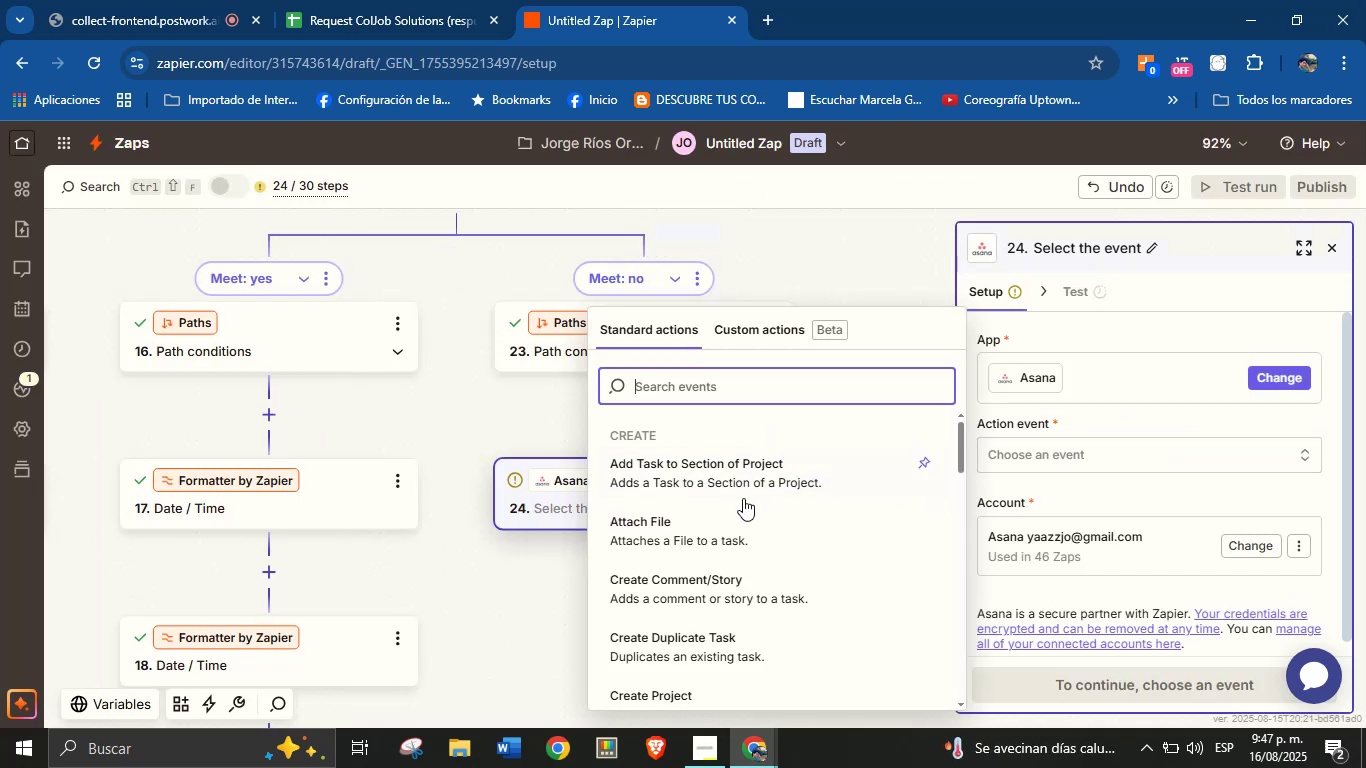 
type(task)
 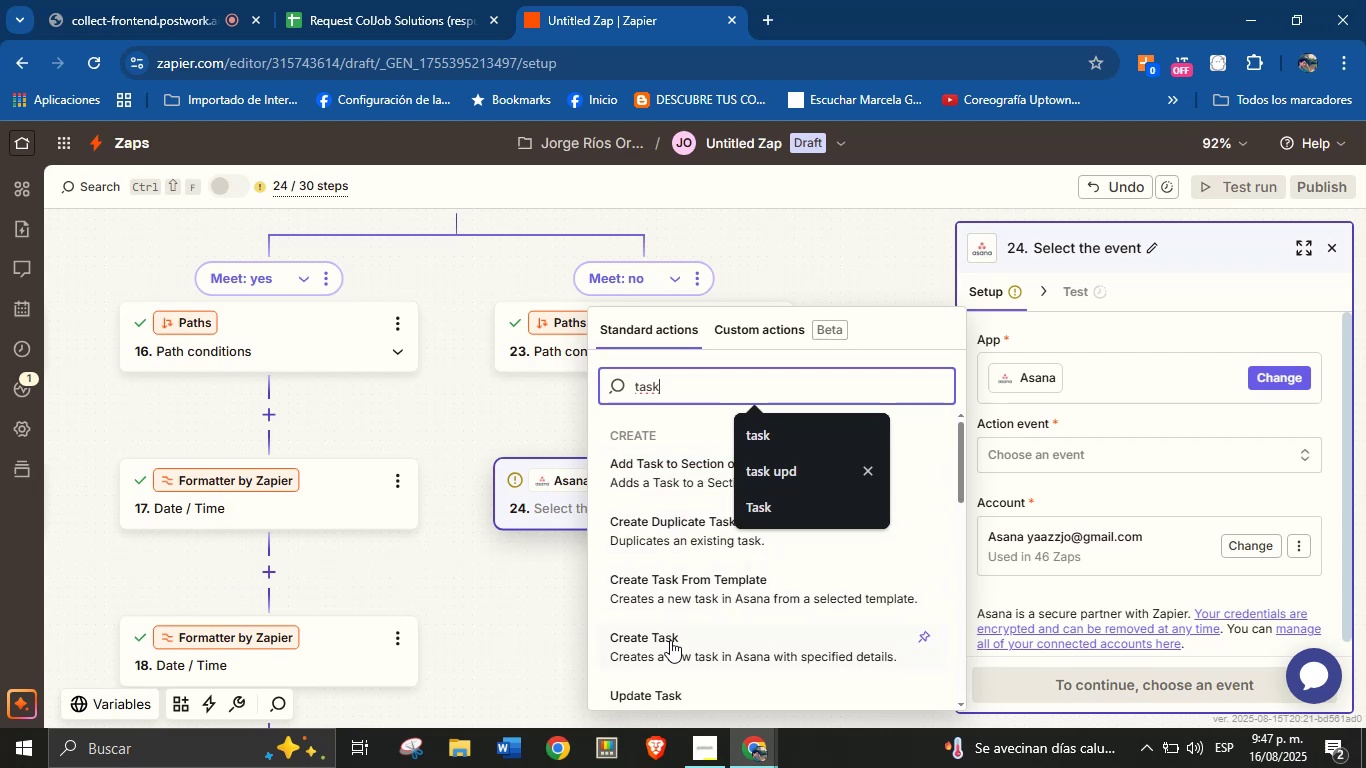 
left_click([670, 640])
 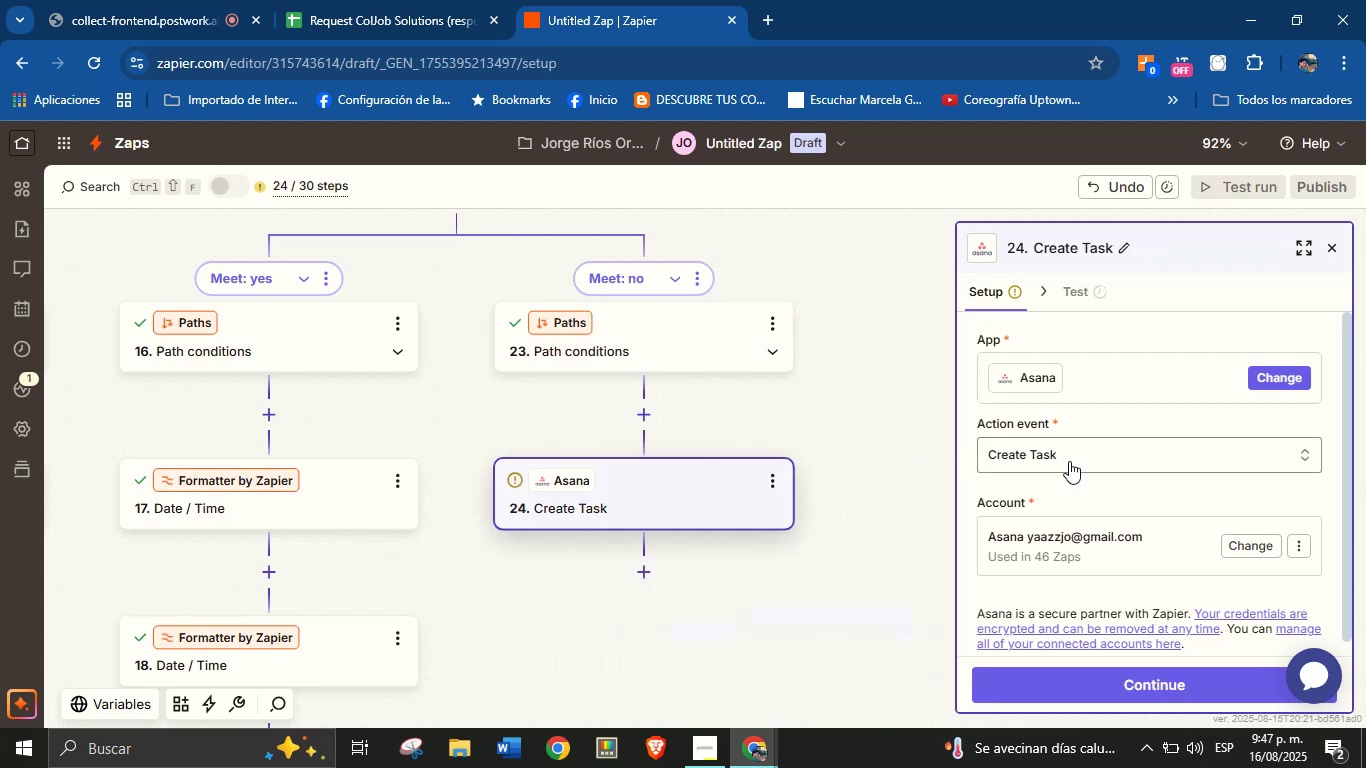 
scroll: coordinate [1082, 533], scroll_direction: down, amount: 1.0
 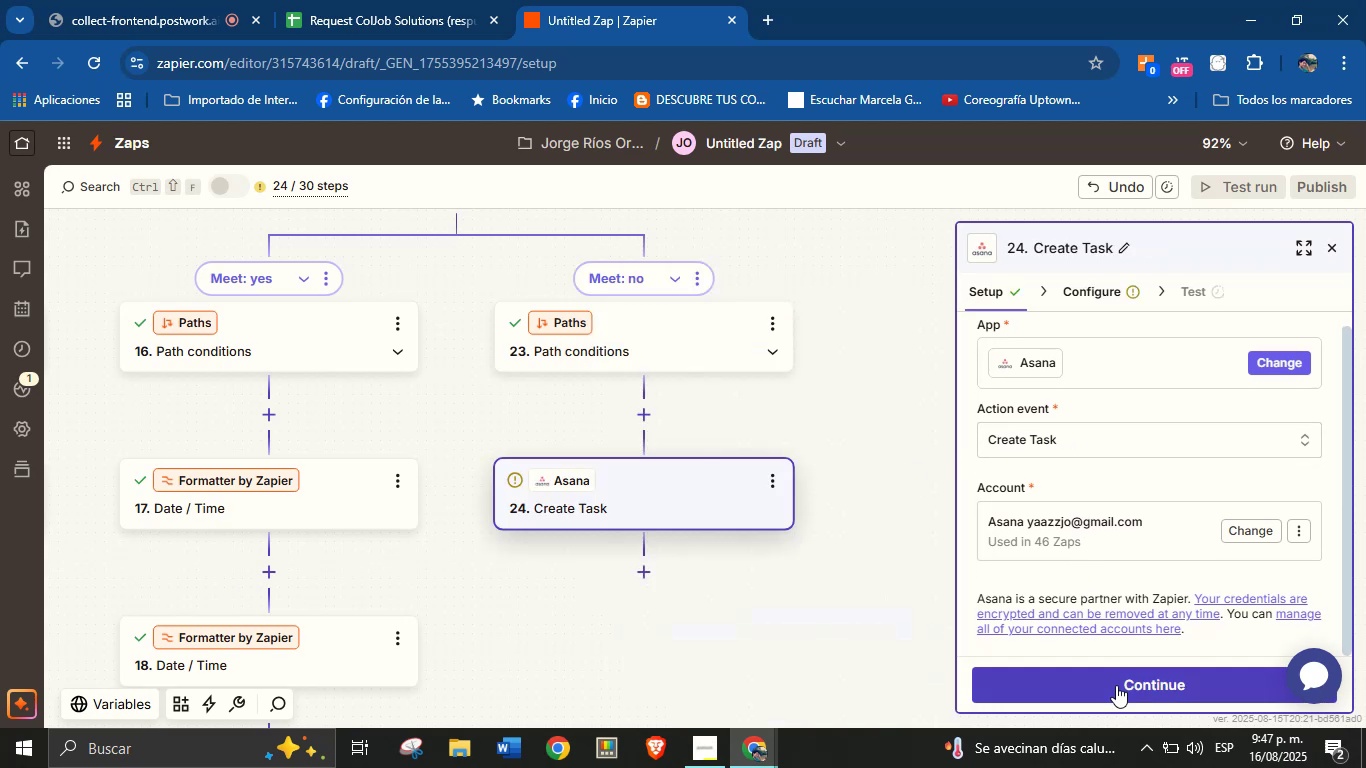 
left_click([1116, 675])
 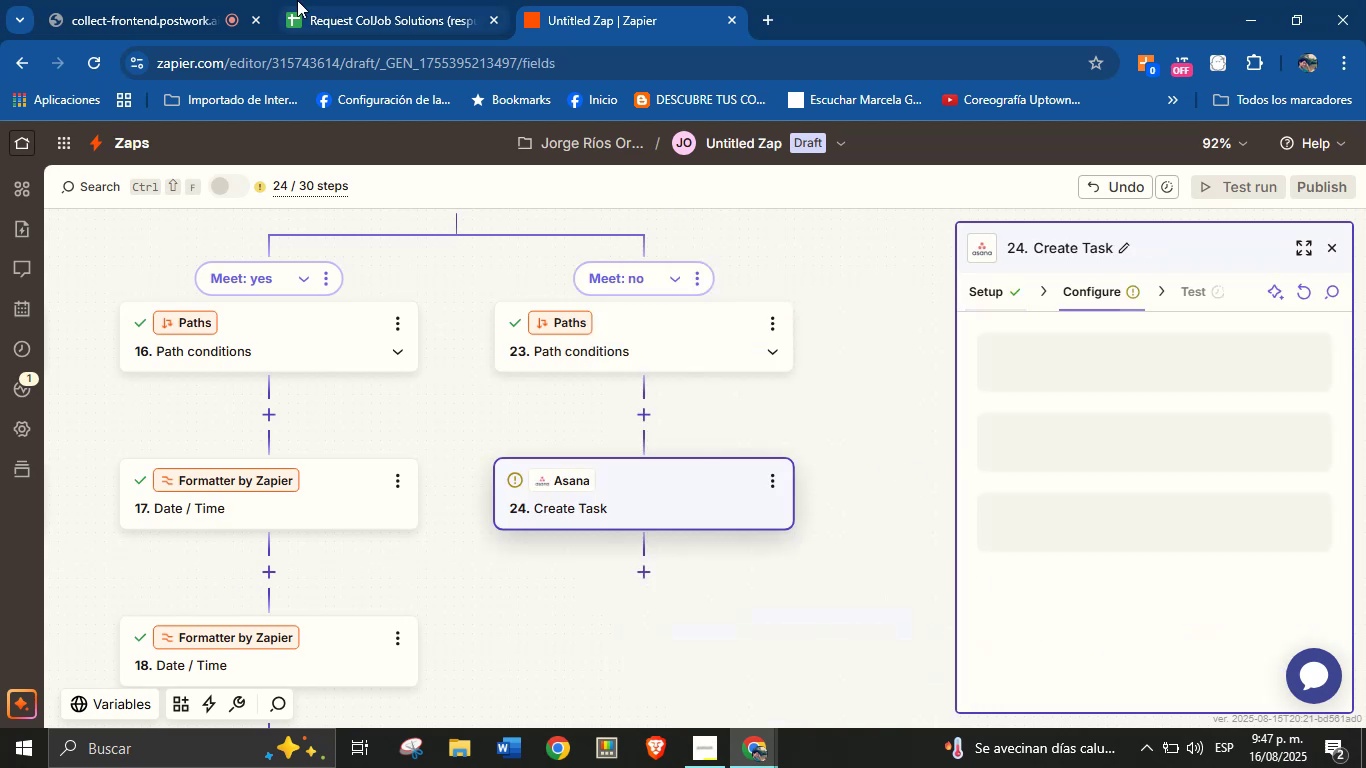 
left_click([223, 0])
 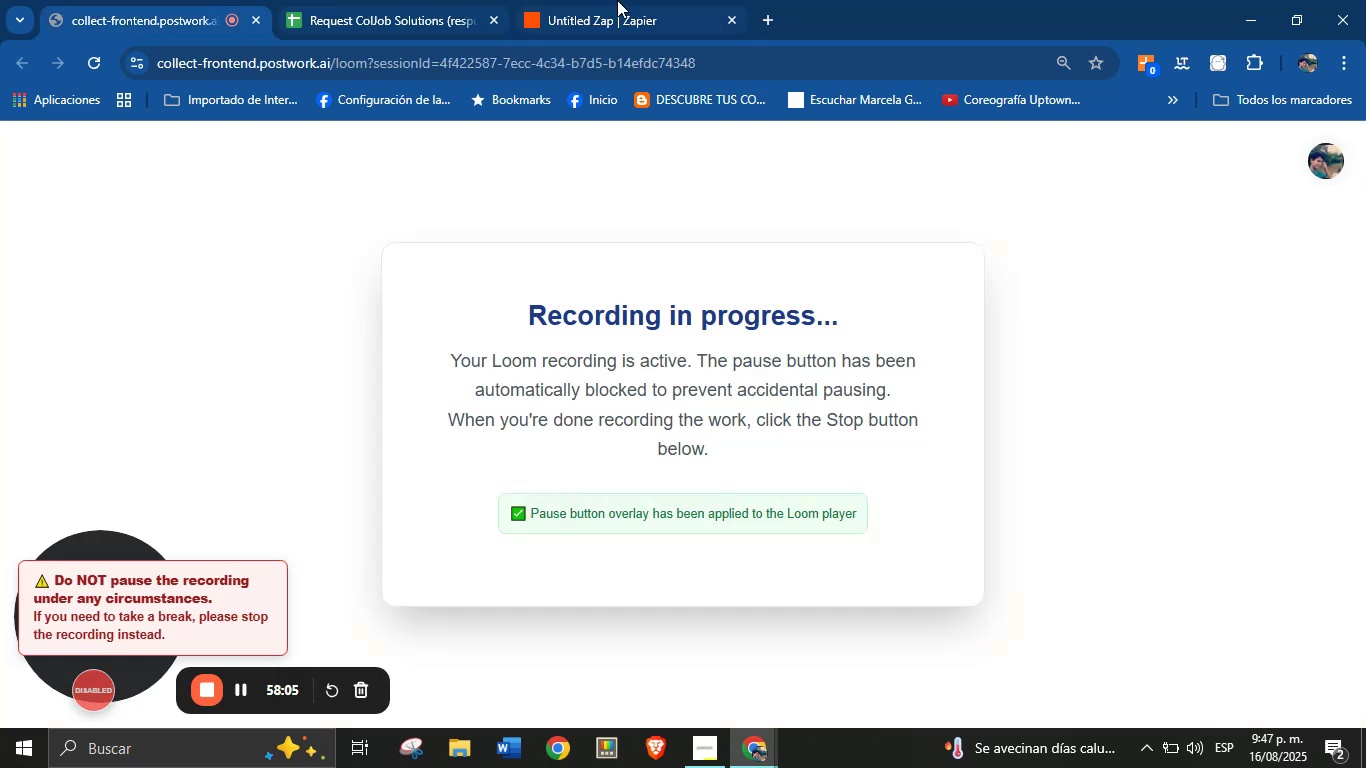 
left_click([655, 0])
 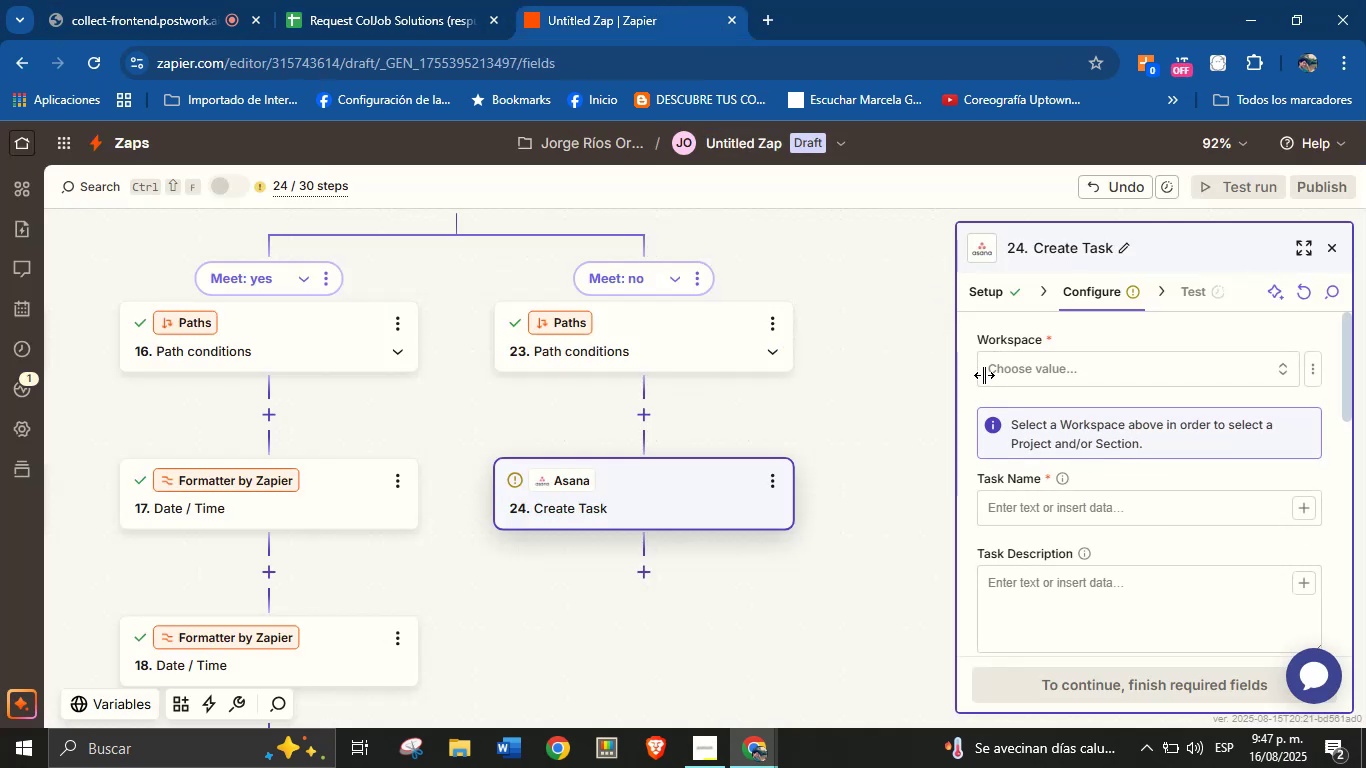 
left_click([1081, 360])
 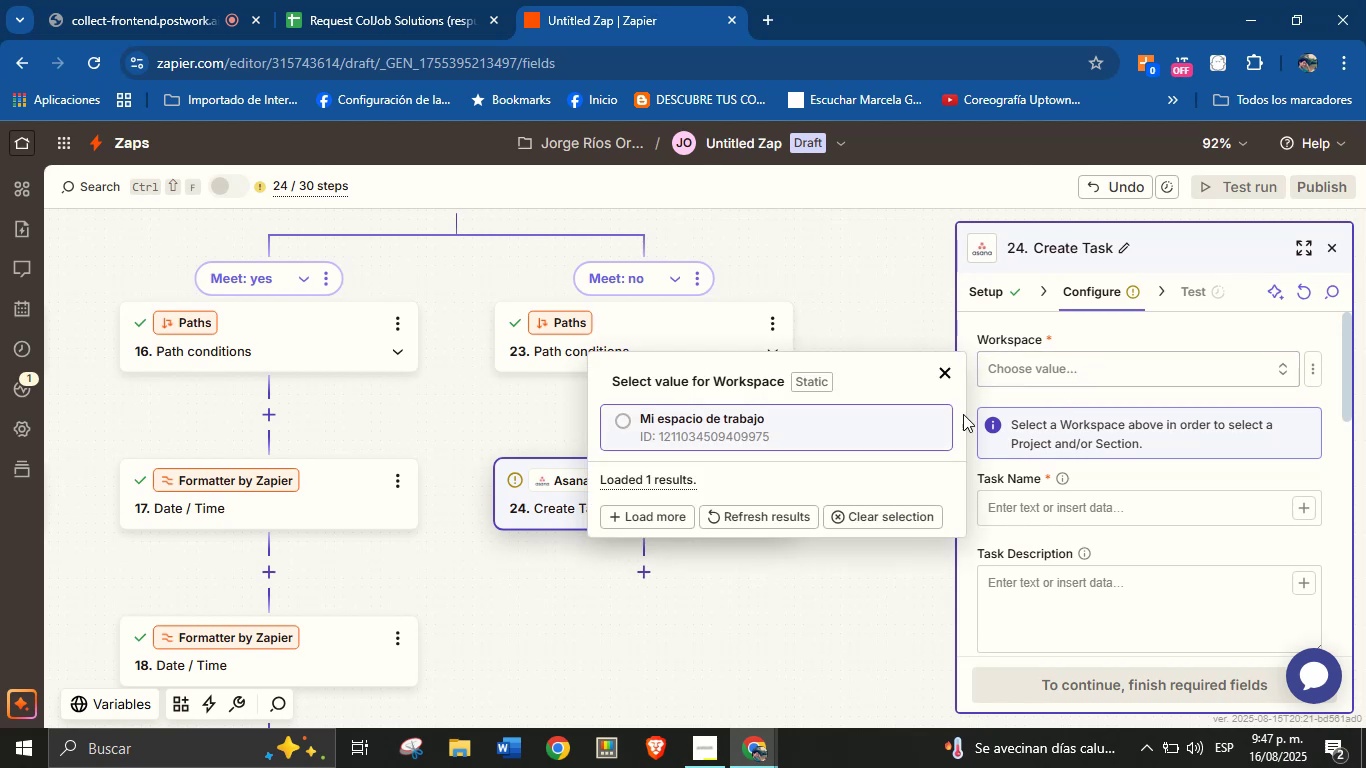 
left_click([785, 420])
 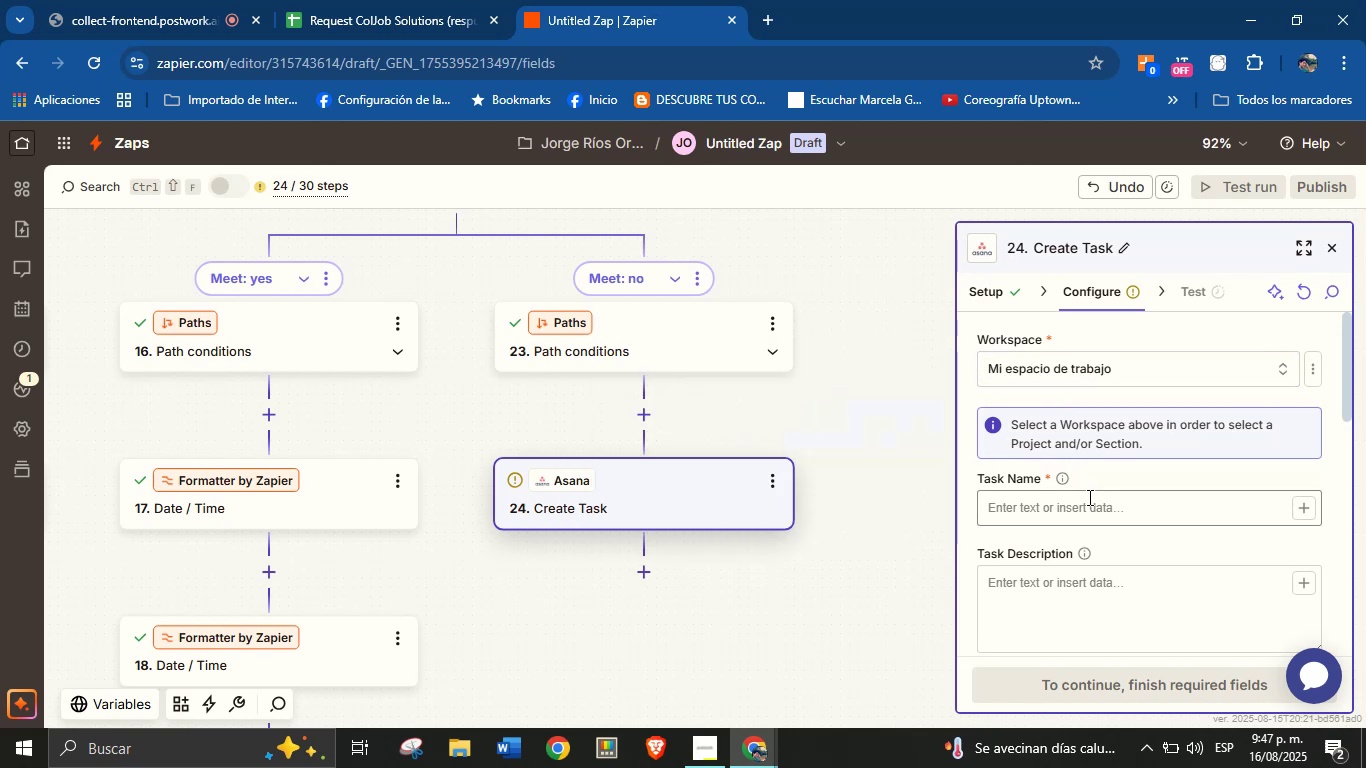 
left_click([1090, 501])
 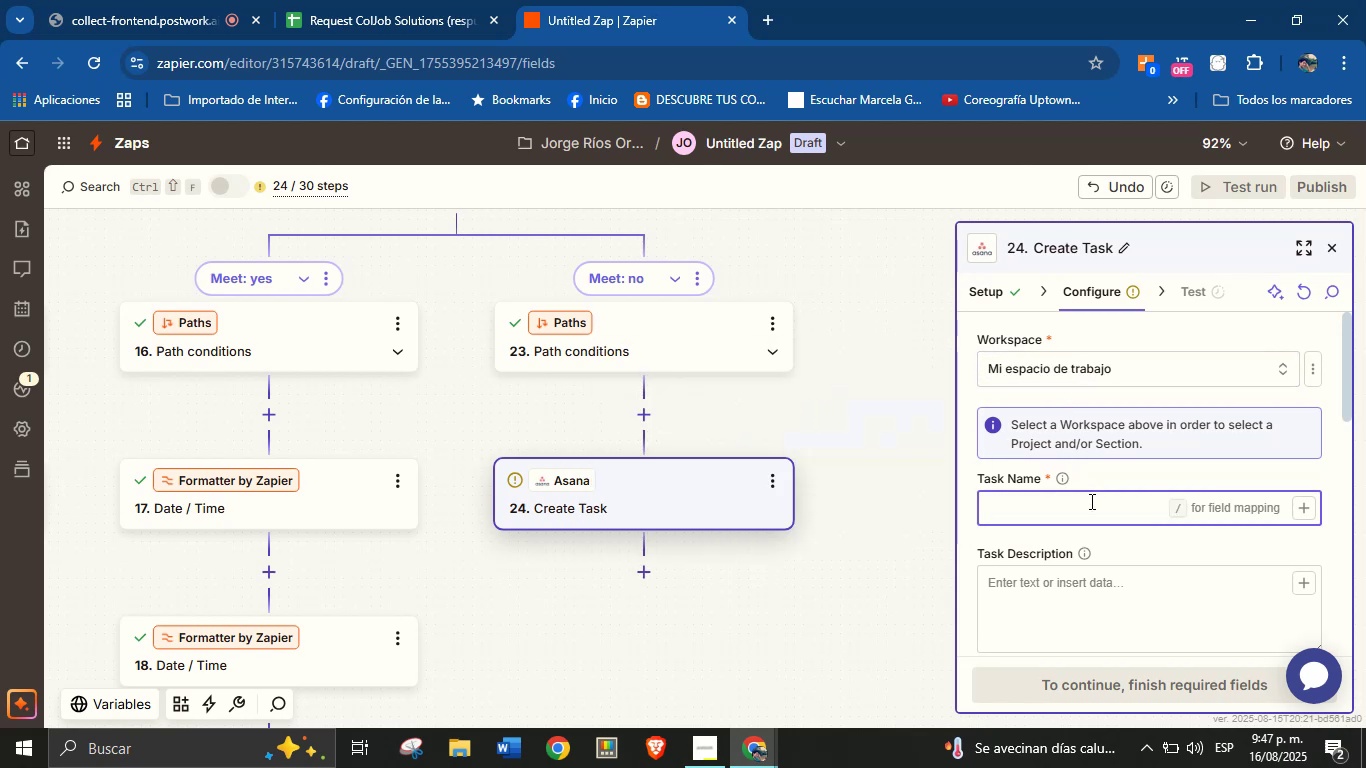 
type(New service request from )
 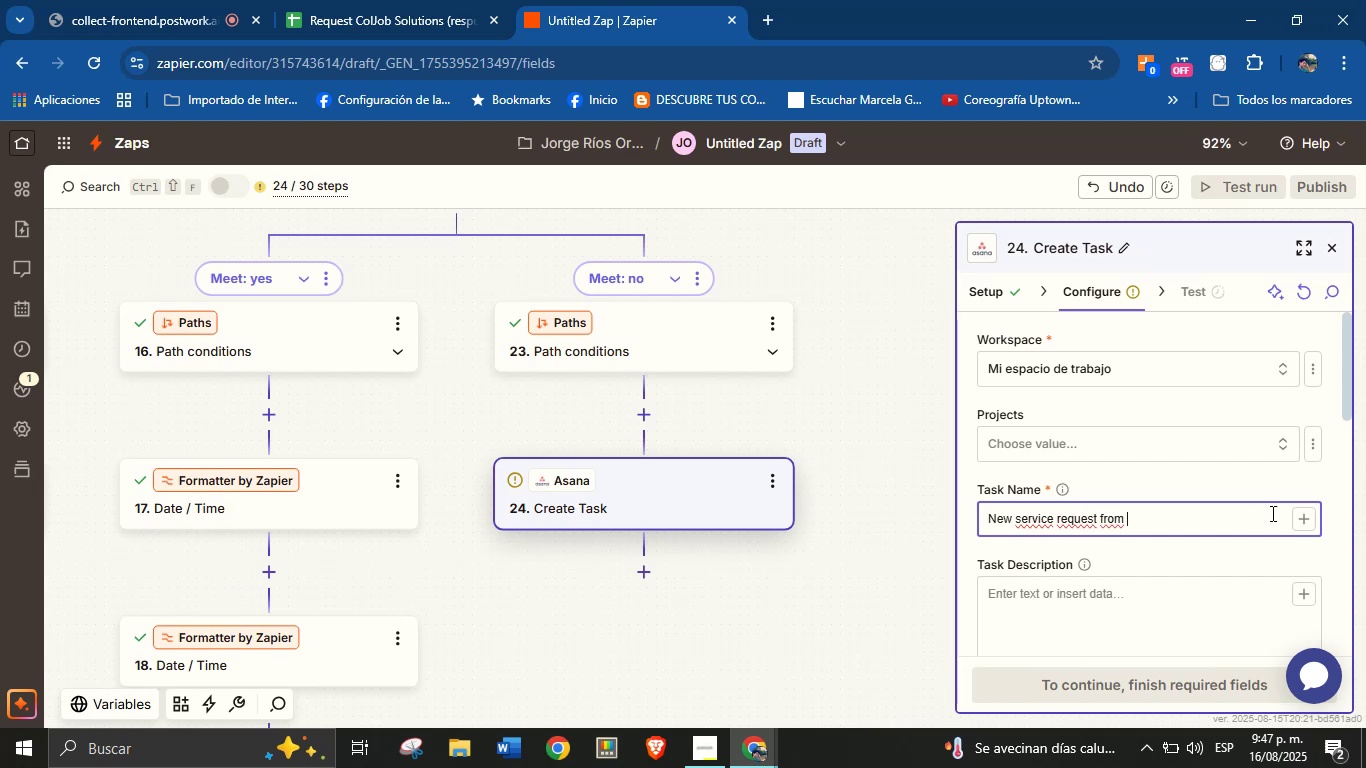 
left_click([1308, 521])
 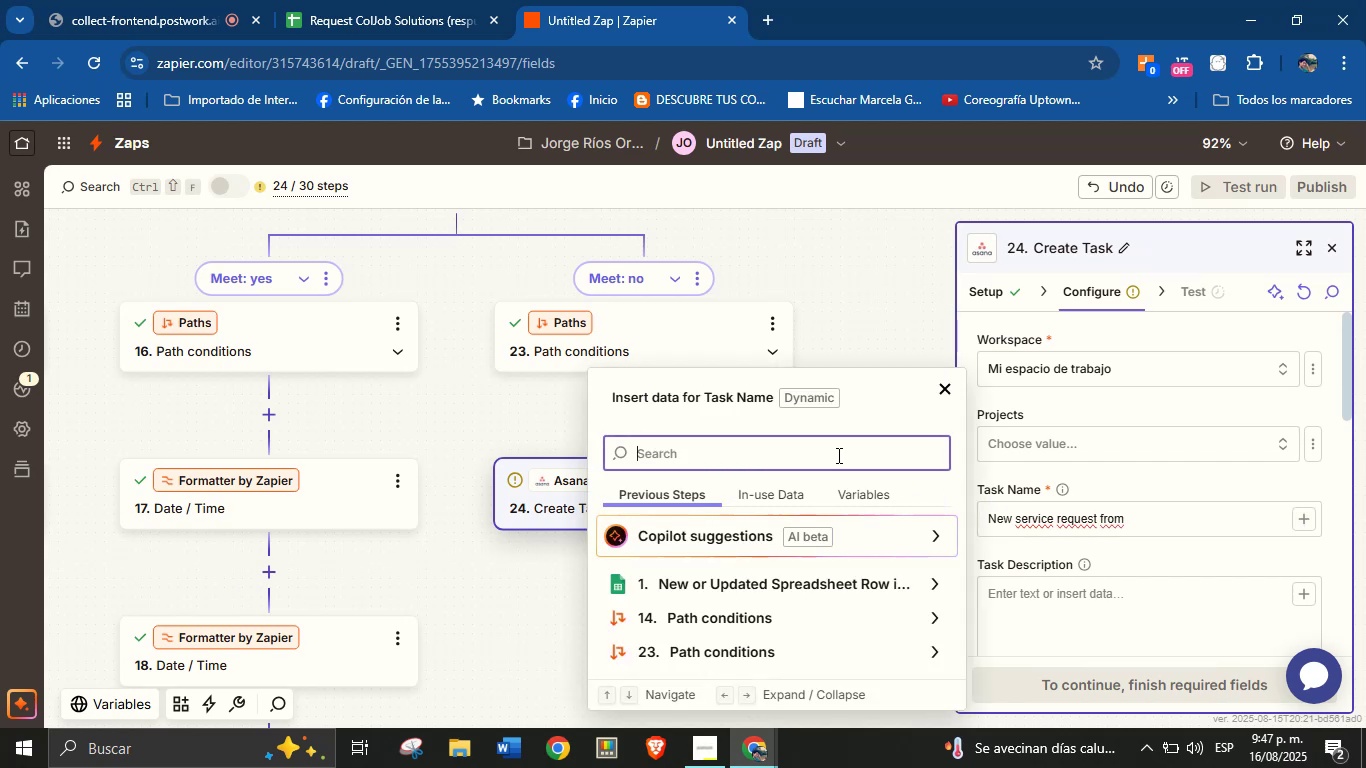 
wait(9.89)
 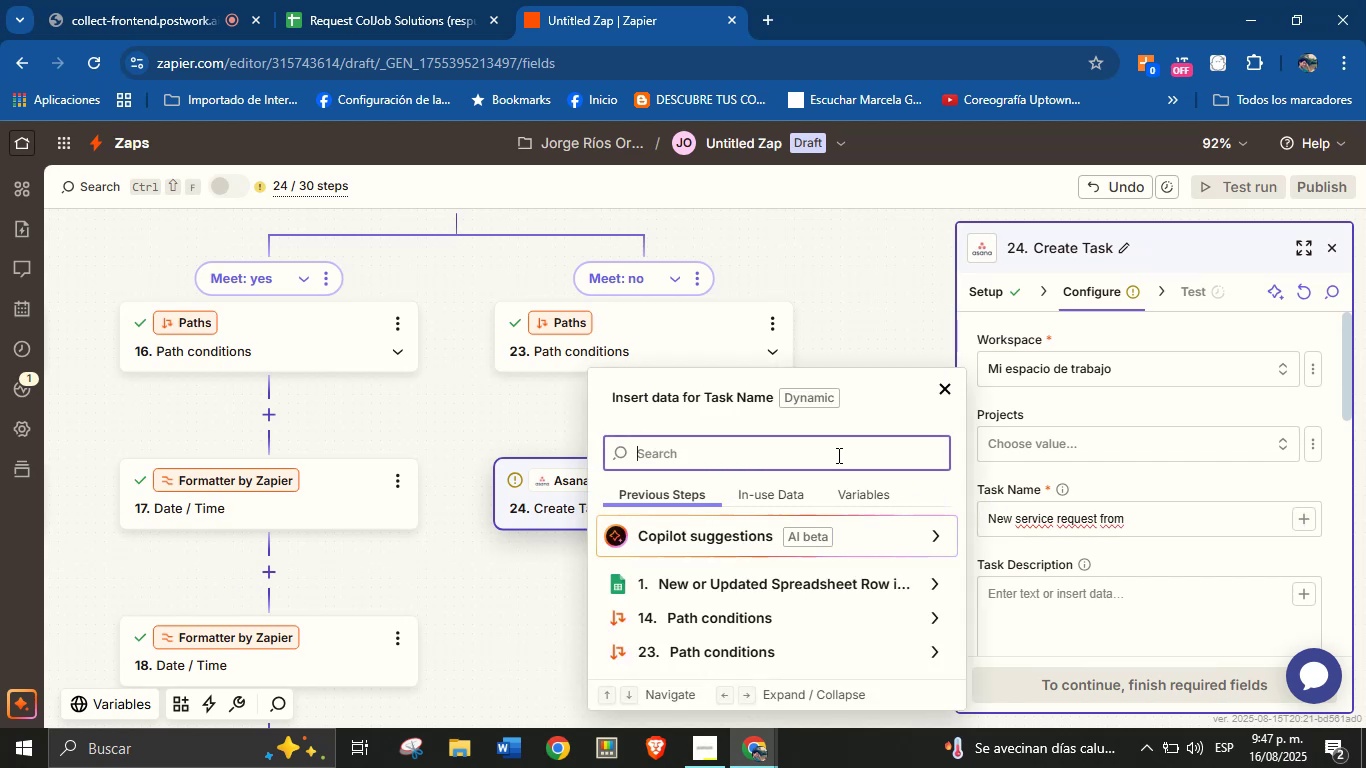 
type(name)
 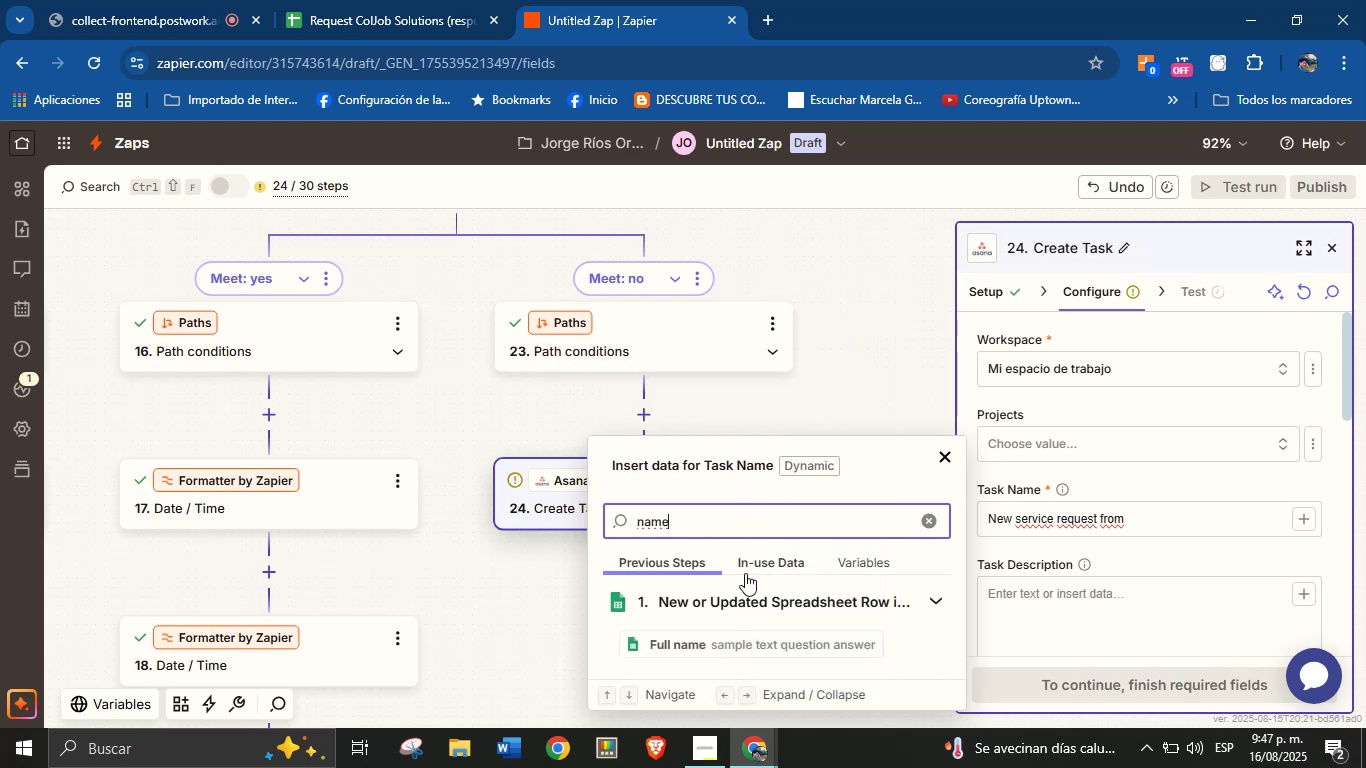 
left_click([736, 637])
 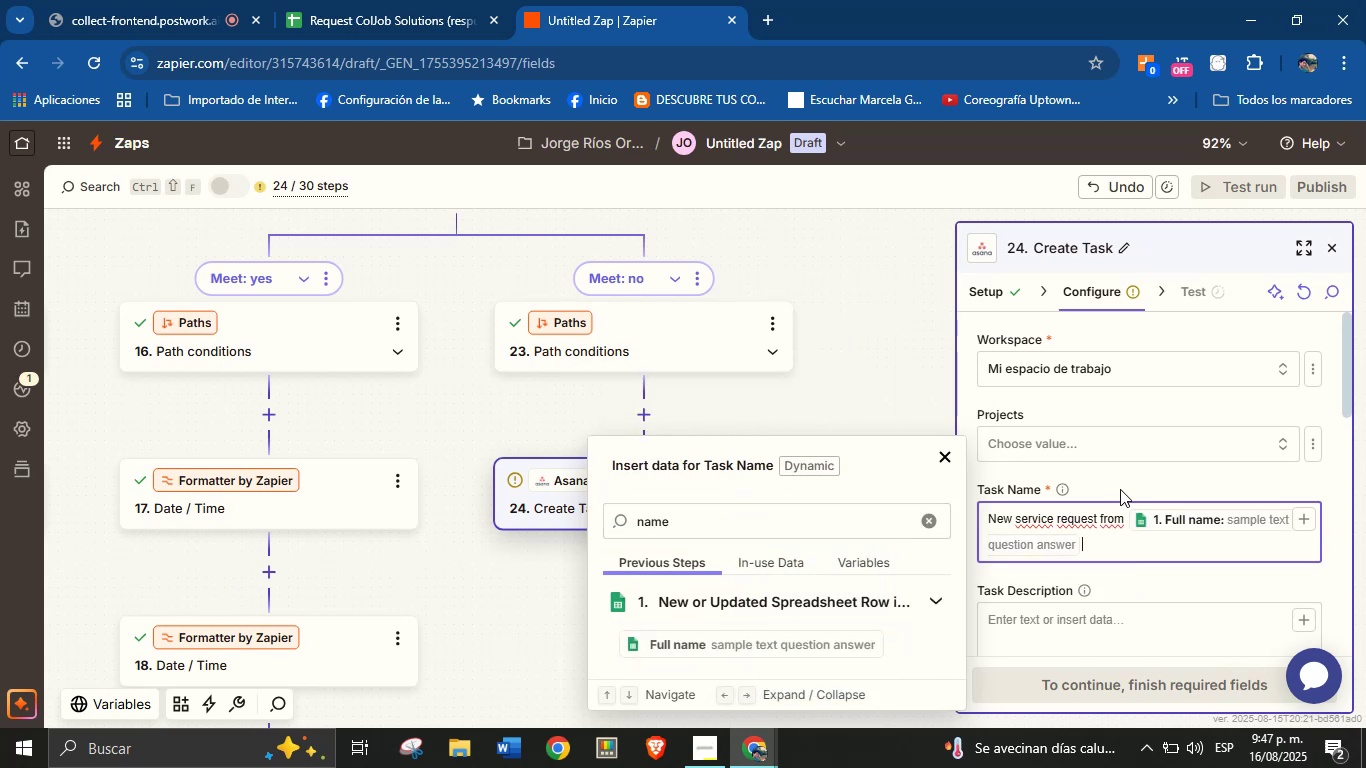 
left_click([1131, 447])
 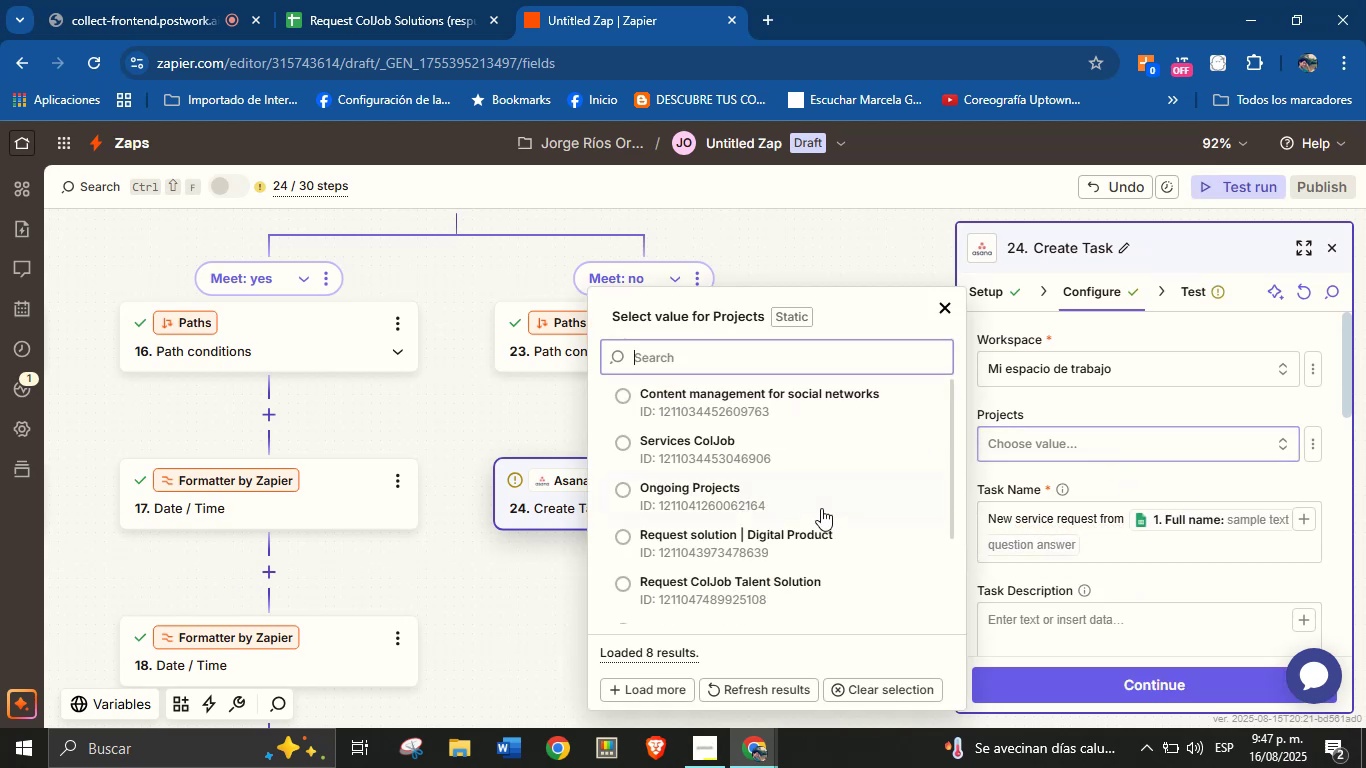 
scroll: coordinate [789, 575], scroll_direction: down, amount: 3.0
 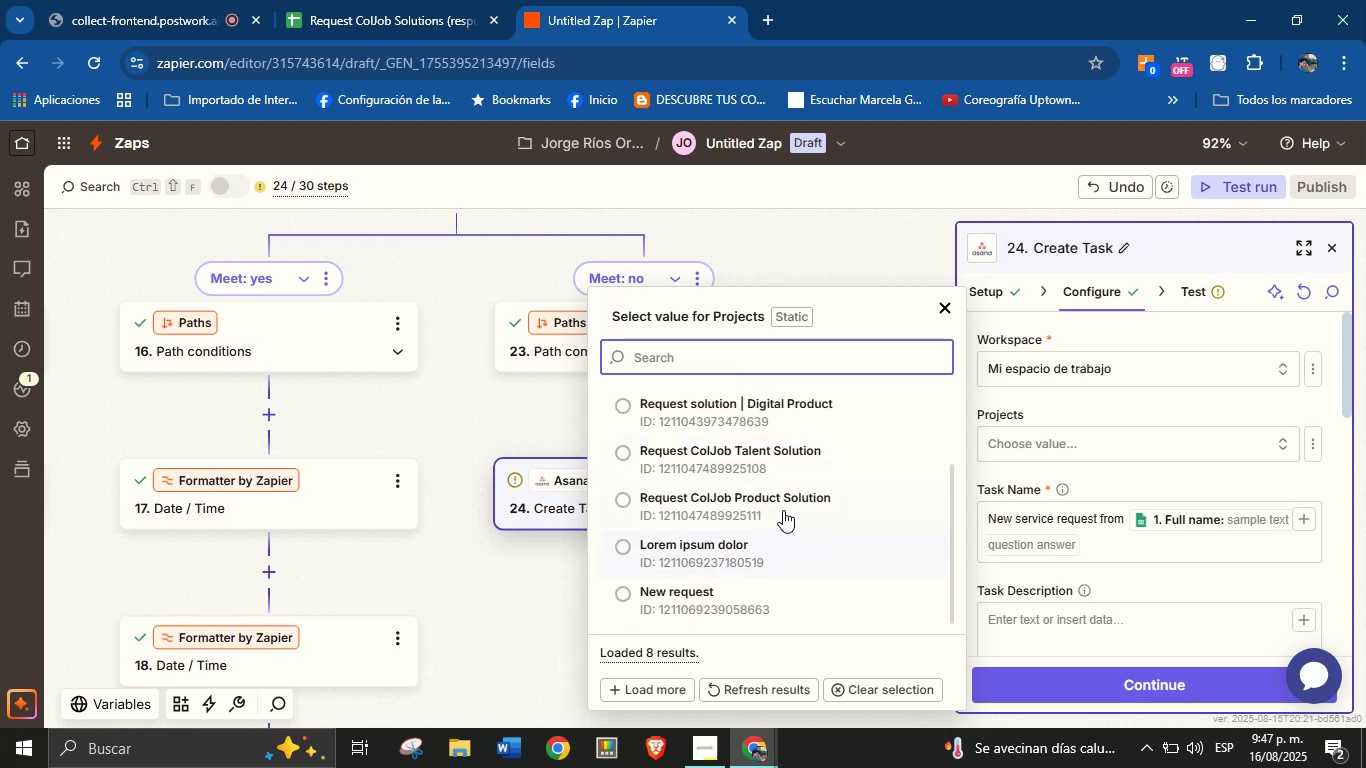 
left_click([782, 509])
 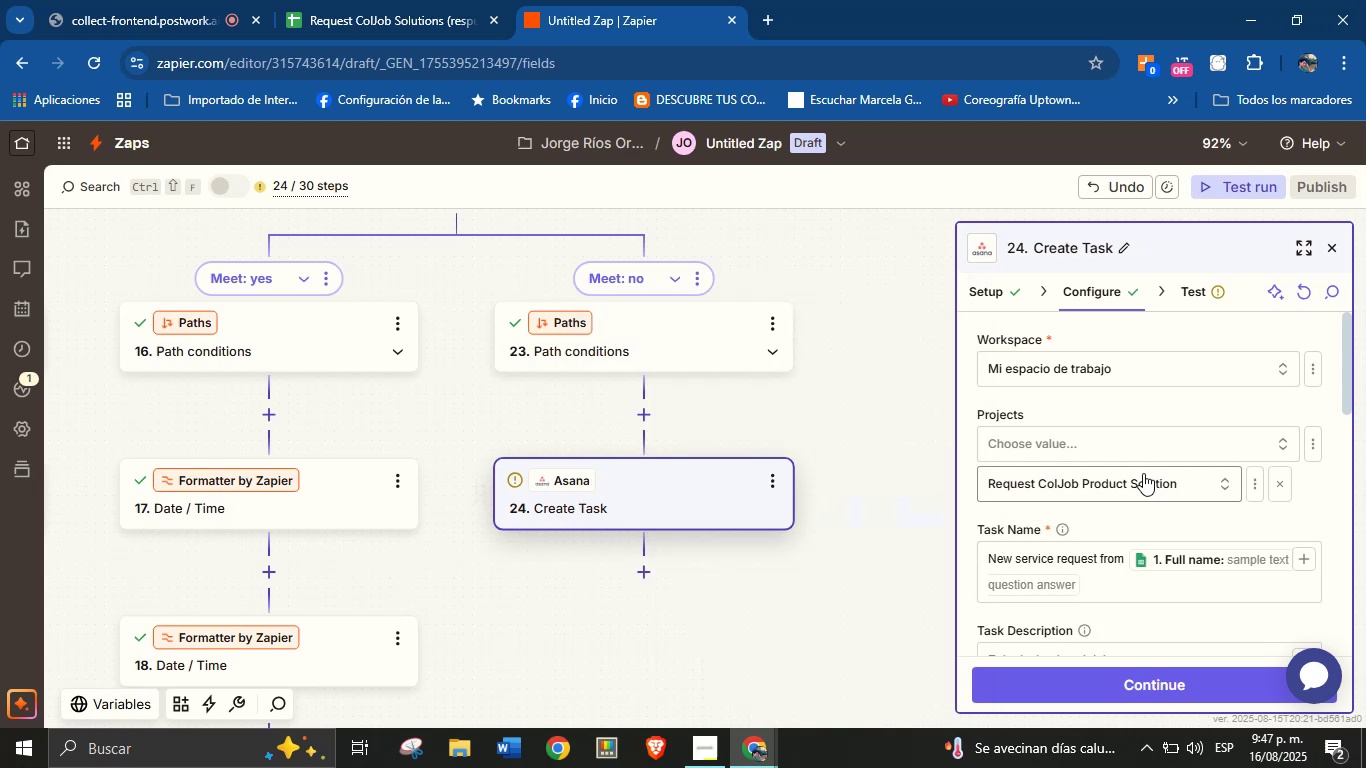 
left_click([1150, 409])
 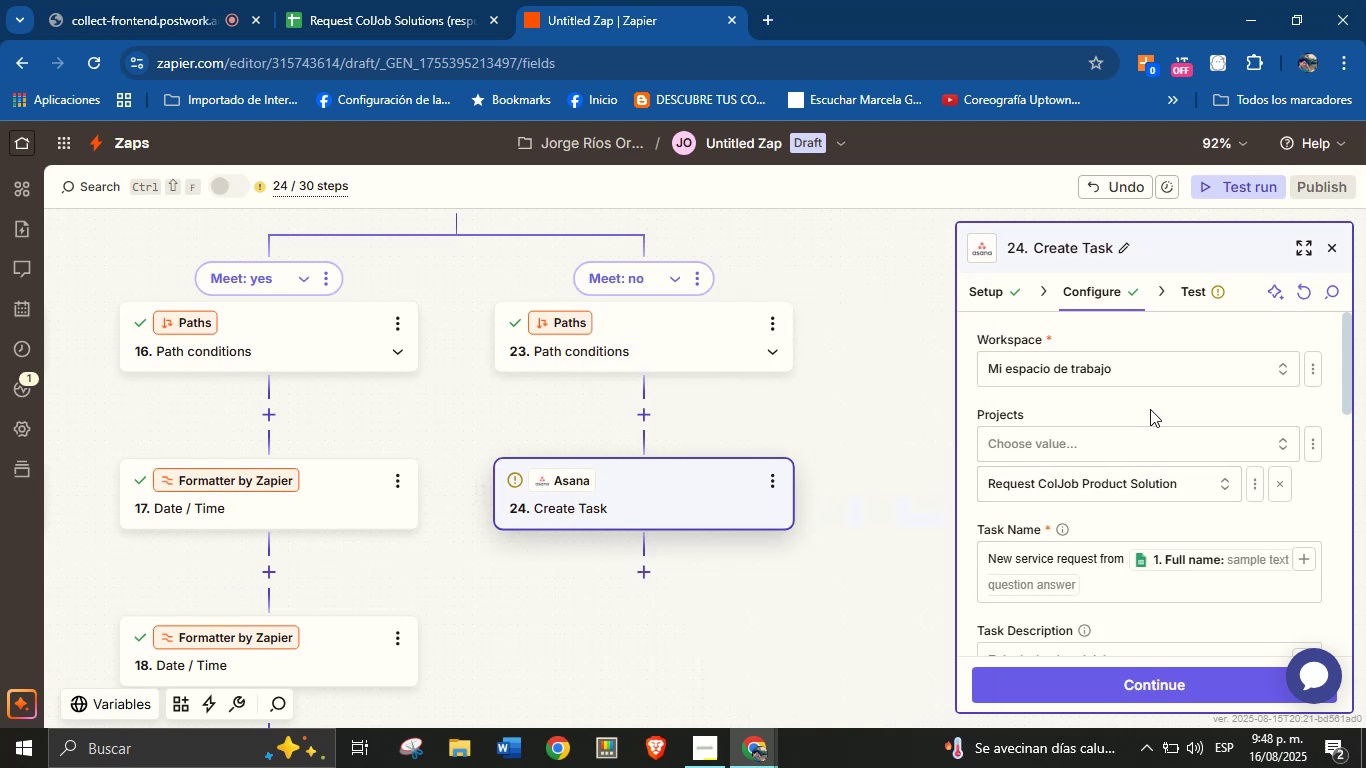 
scroll: coordinate [1154, 499], scroll_direction: down, amount: 3.0
 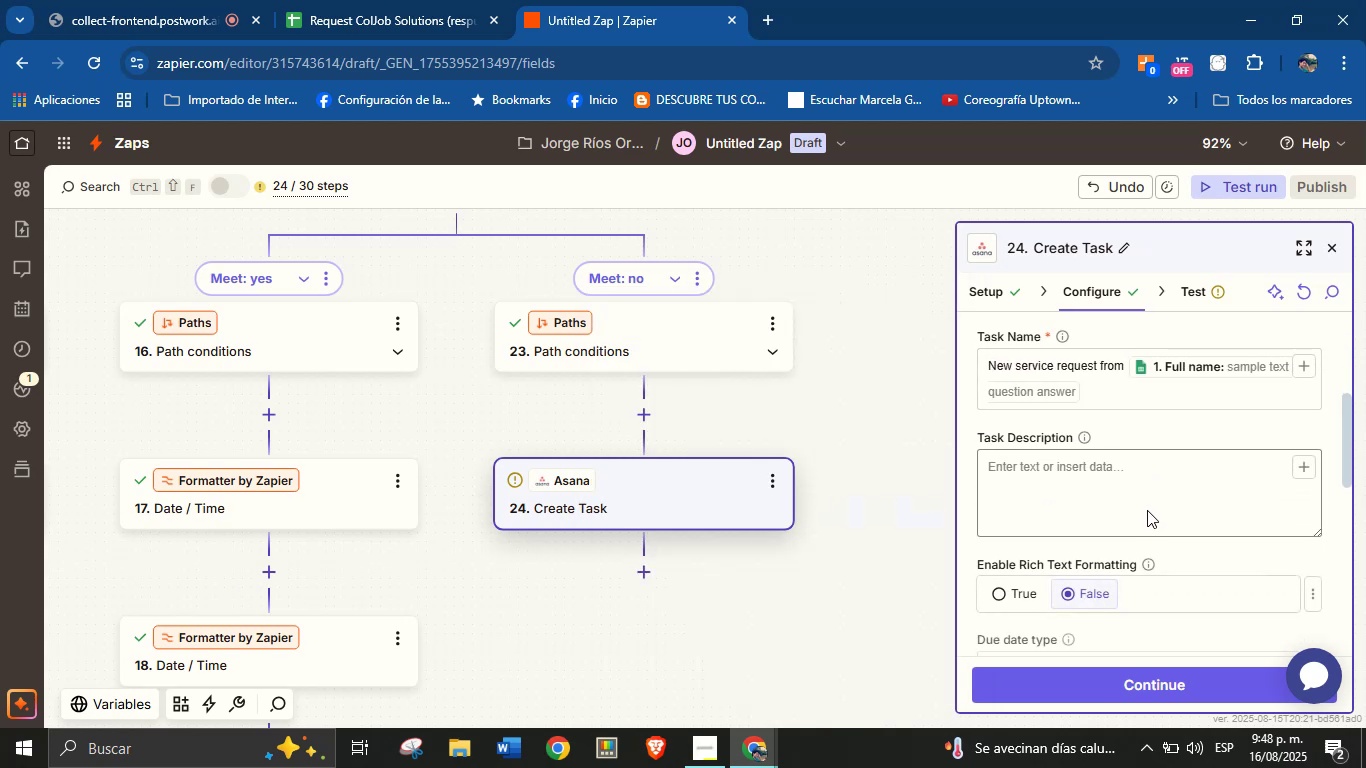 
left_click([1143, 467])
 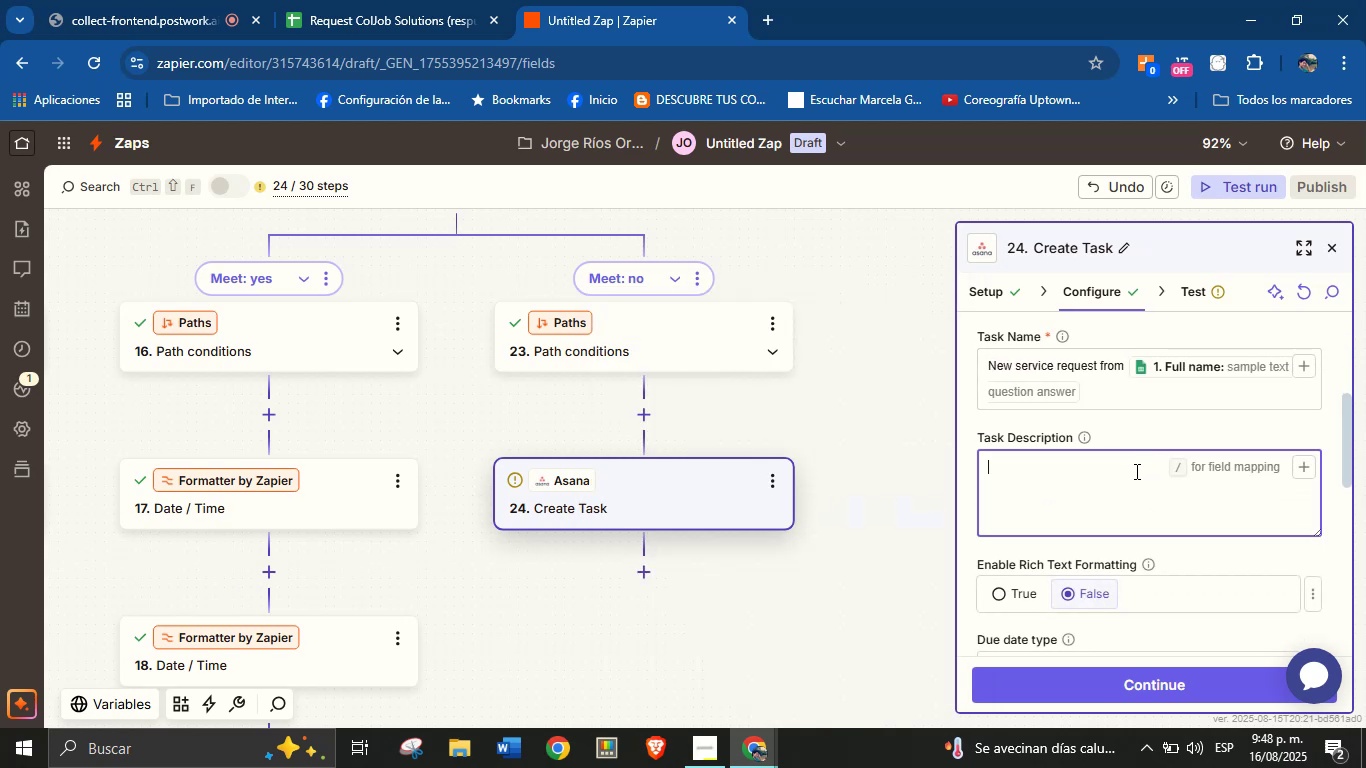 
type(Client[s name>)
 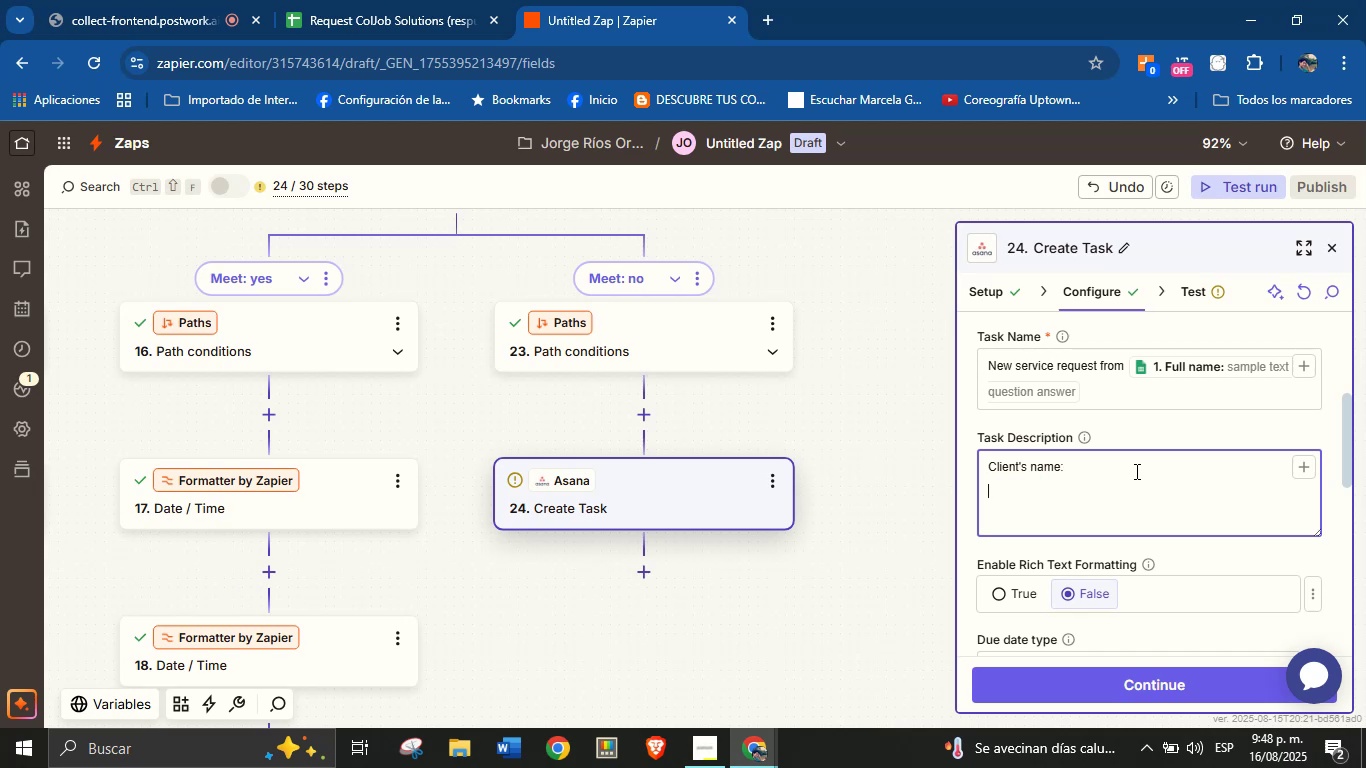 
 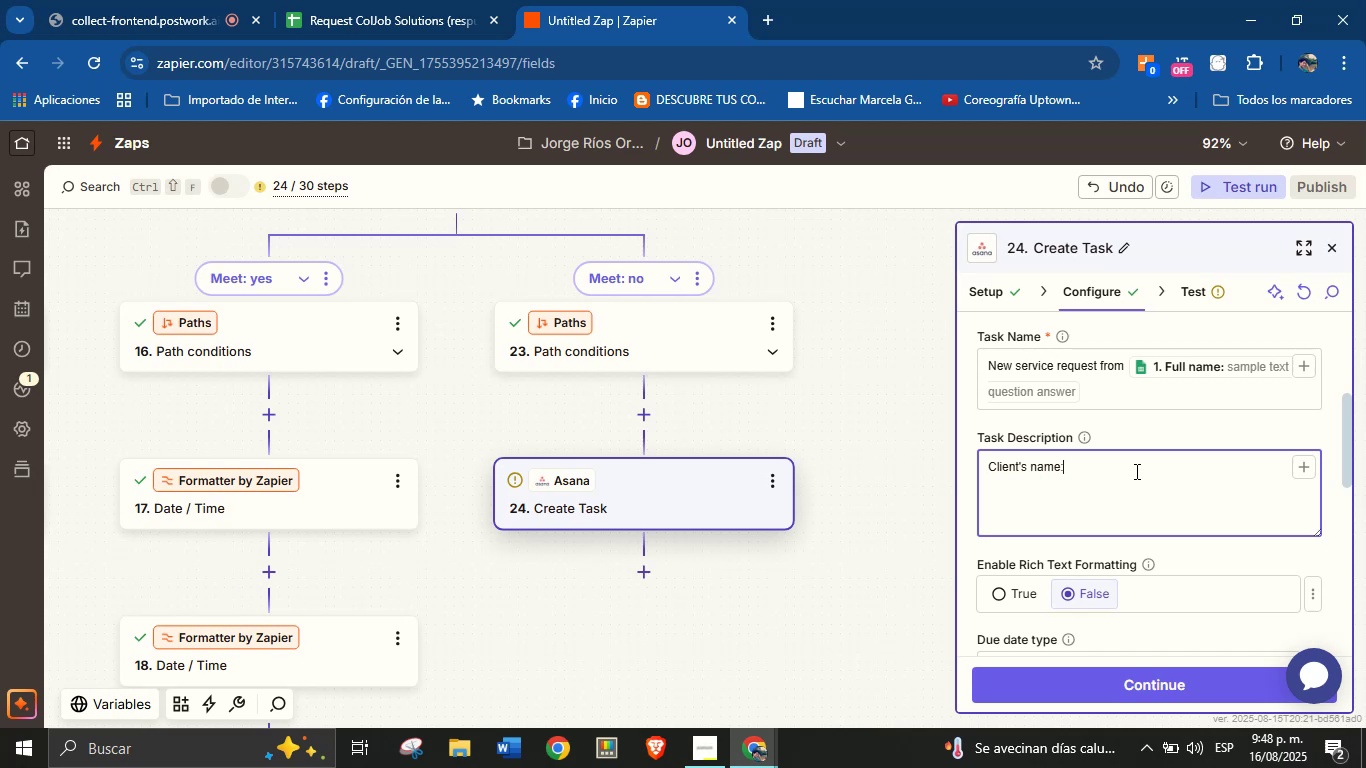 
key(Enter)
 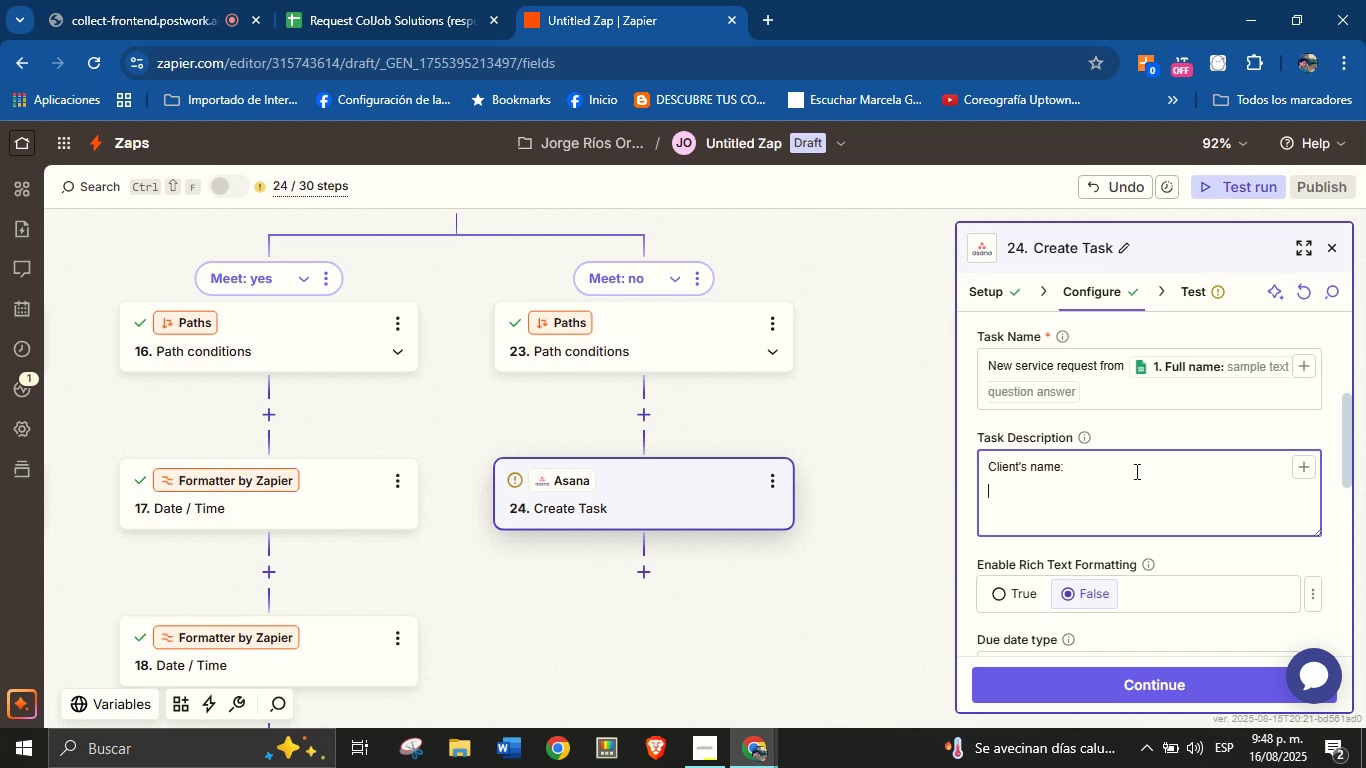 
key(Backspace)
 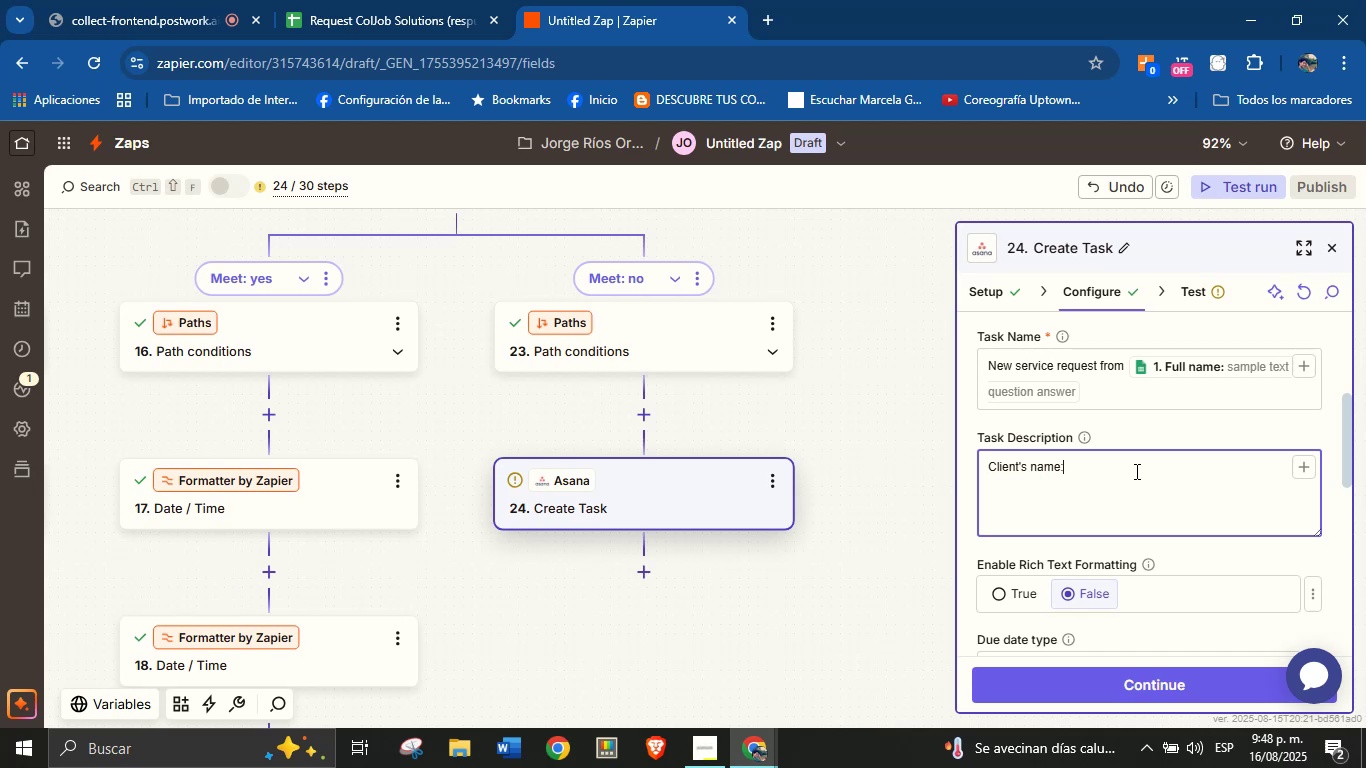 
key(Space)
 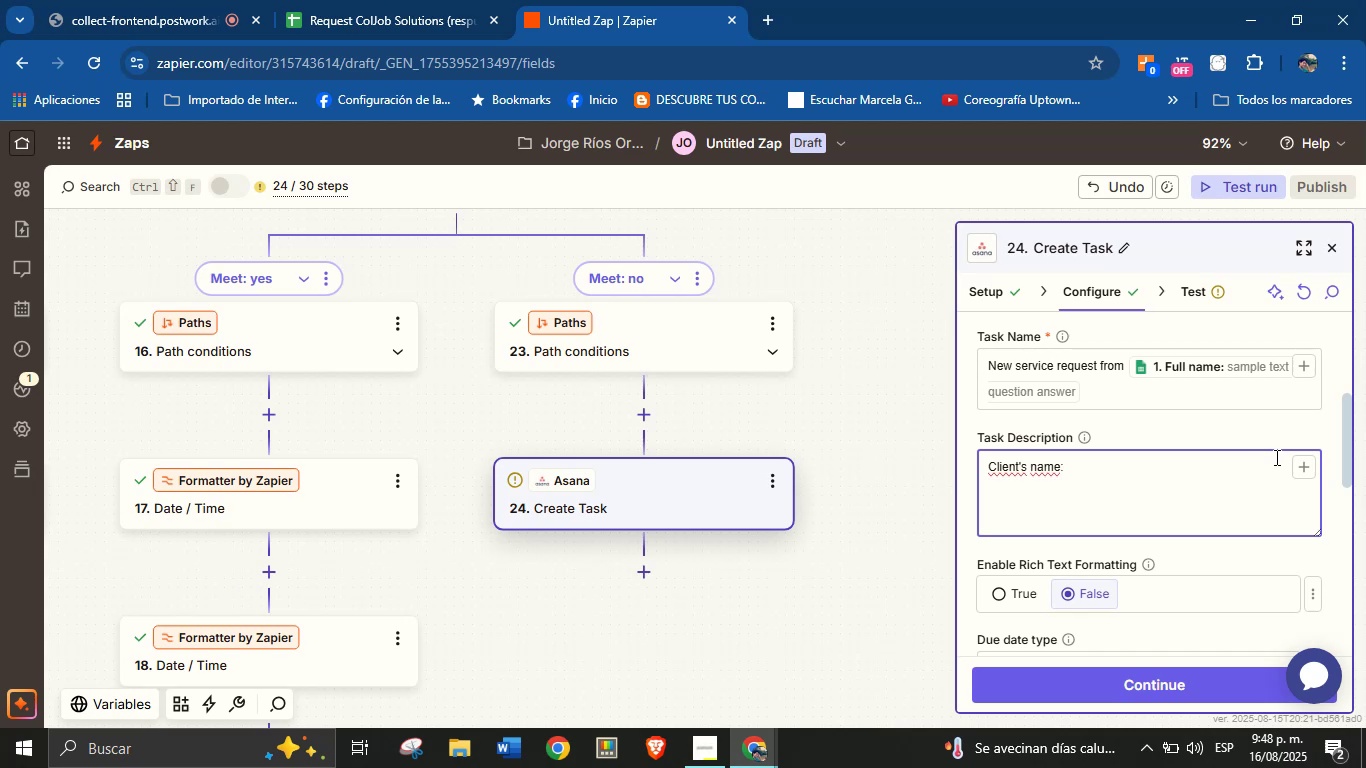 
left_click([1301, 465])
 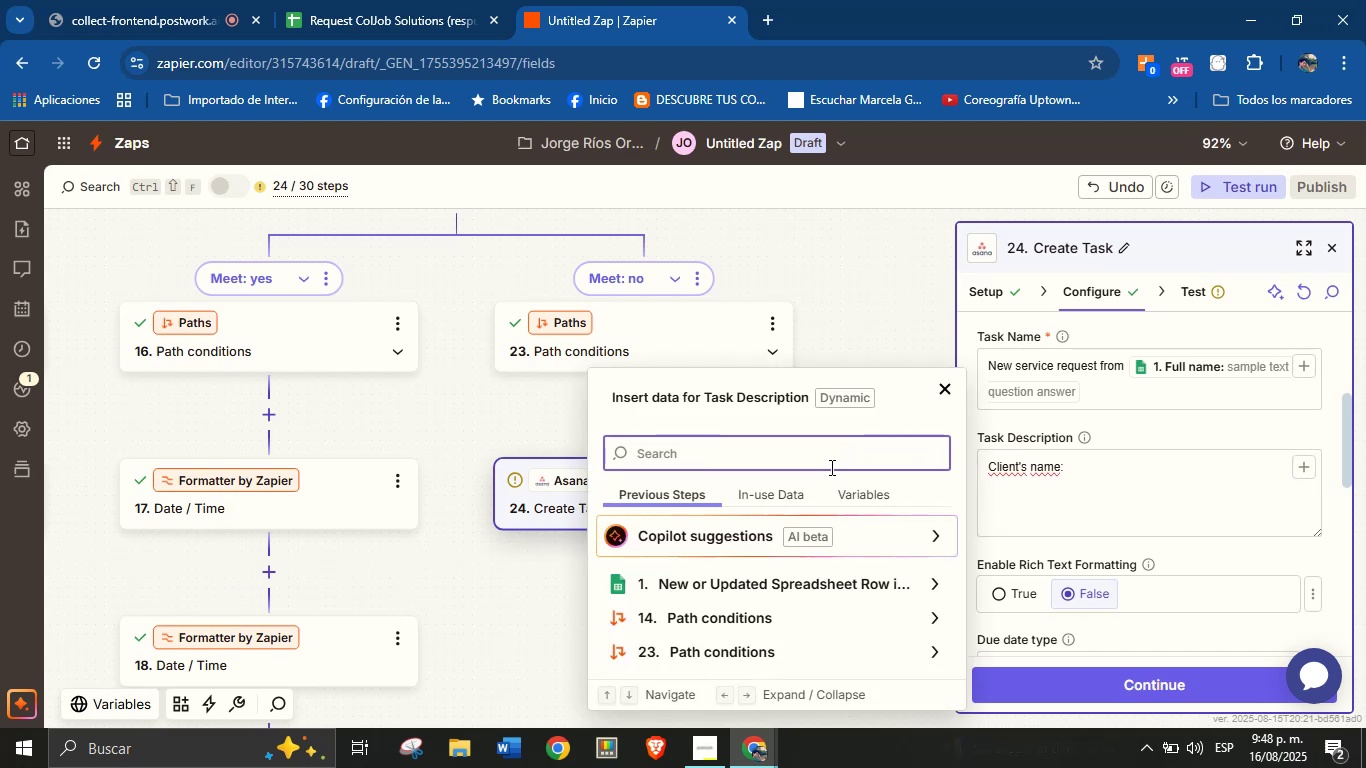 
type(name)
 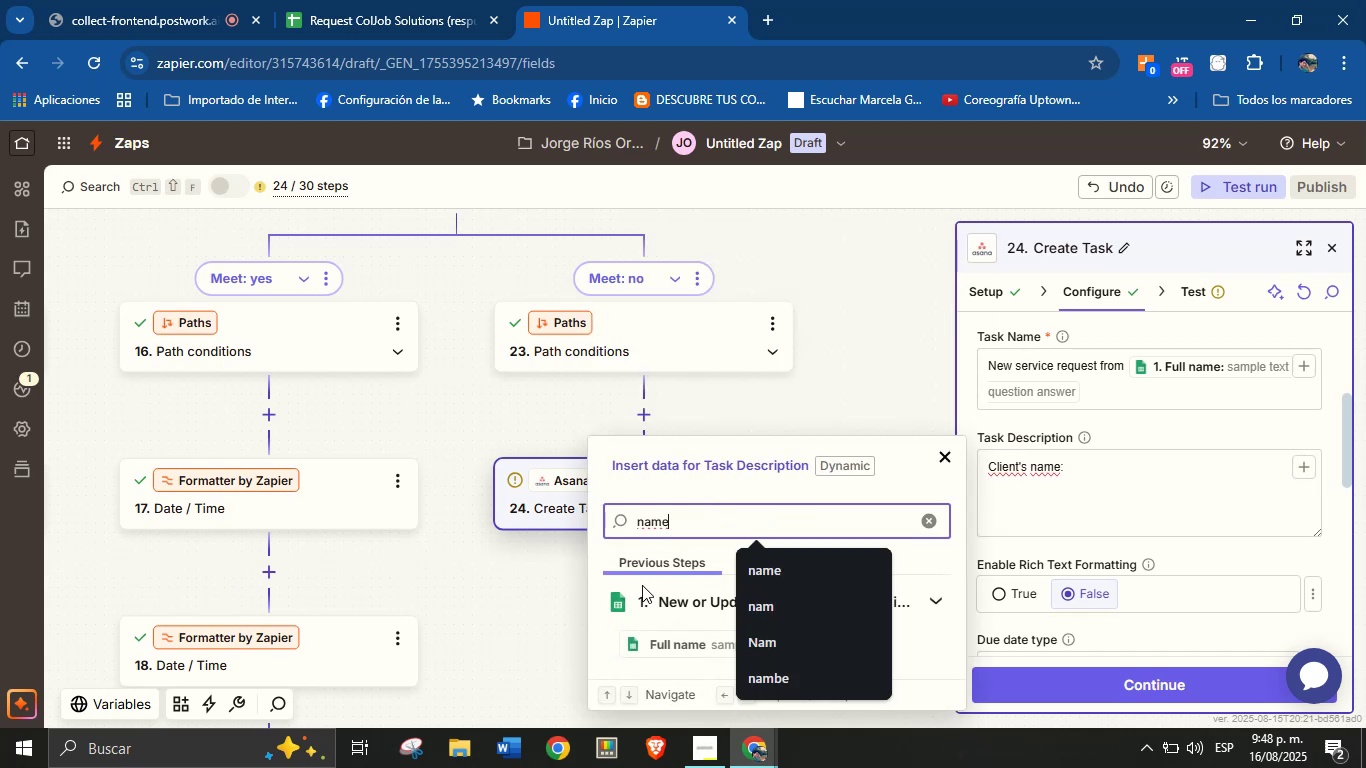 
left_click([655, 645])
 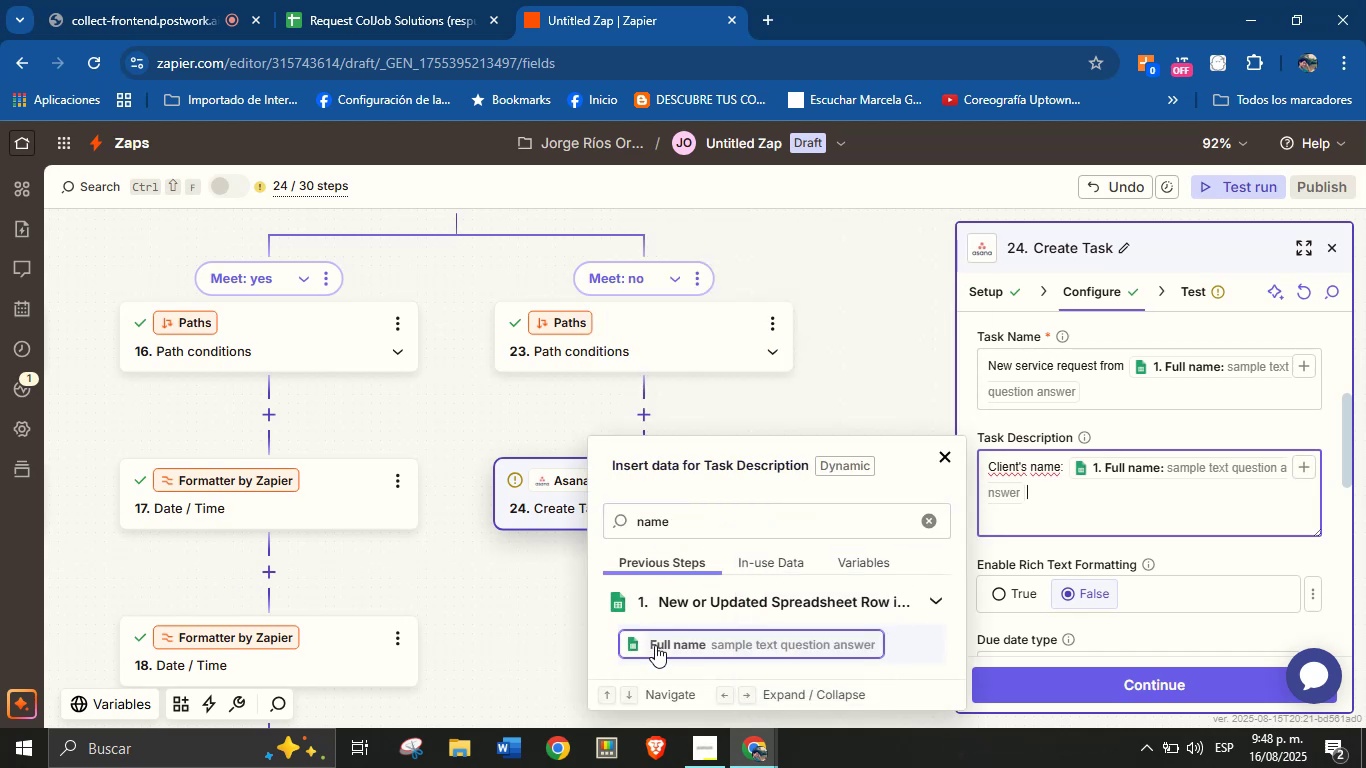 
key(Enter)
 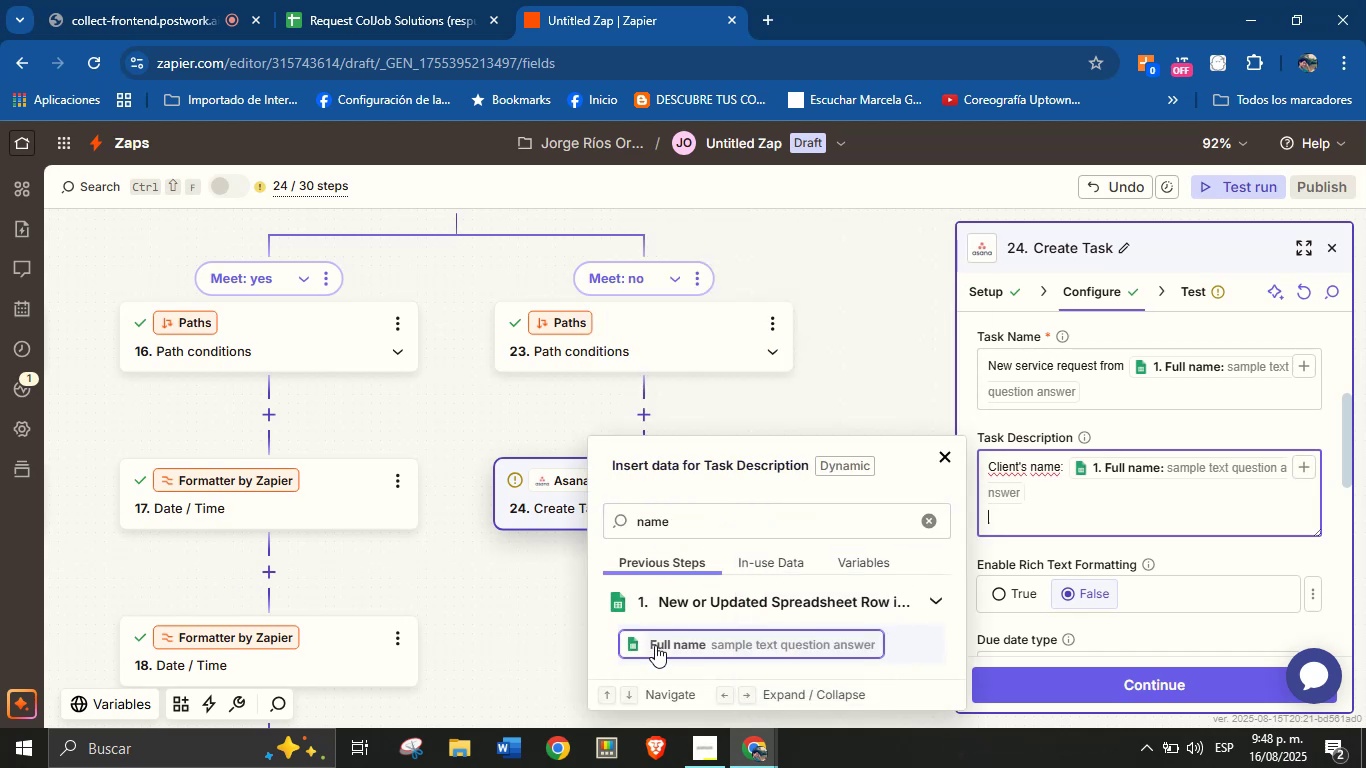 
type(Email> )
 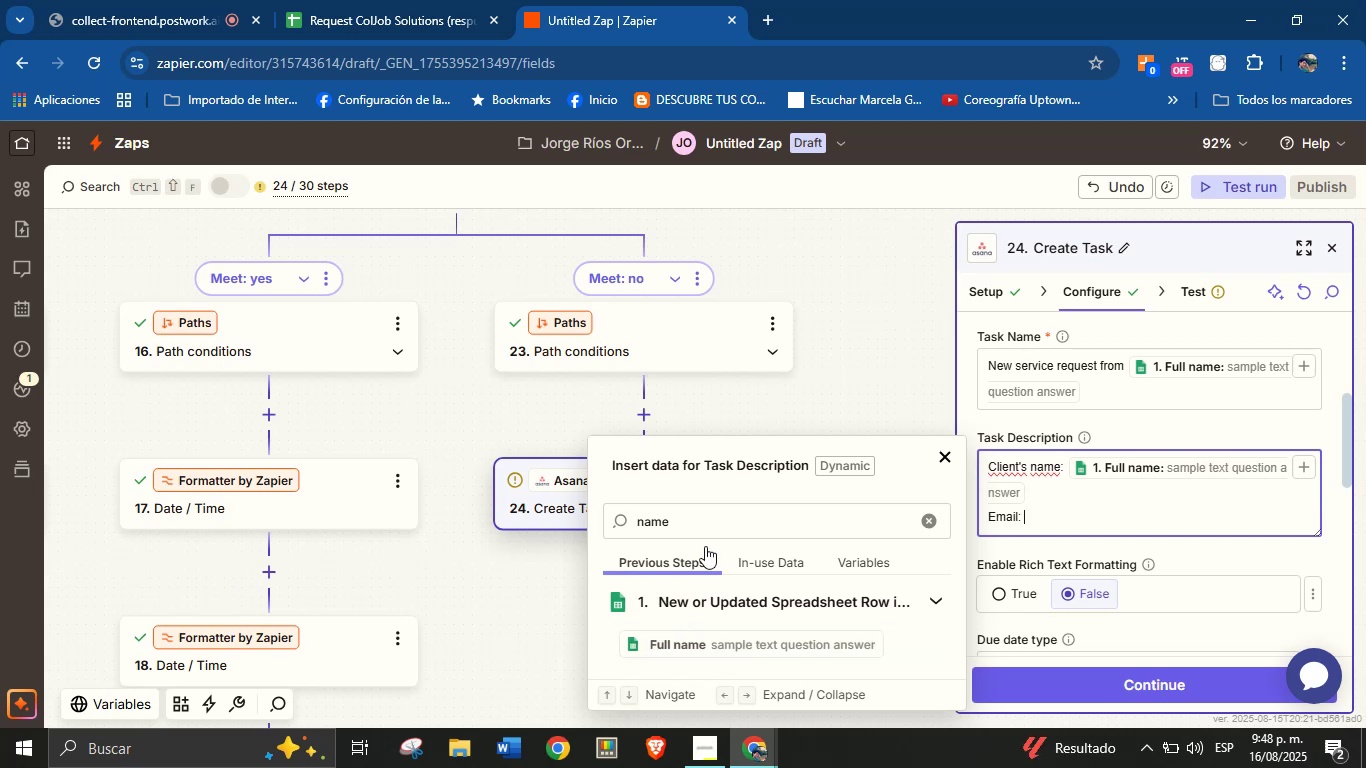 
double_click([718, 525])
 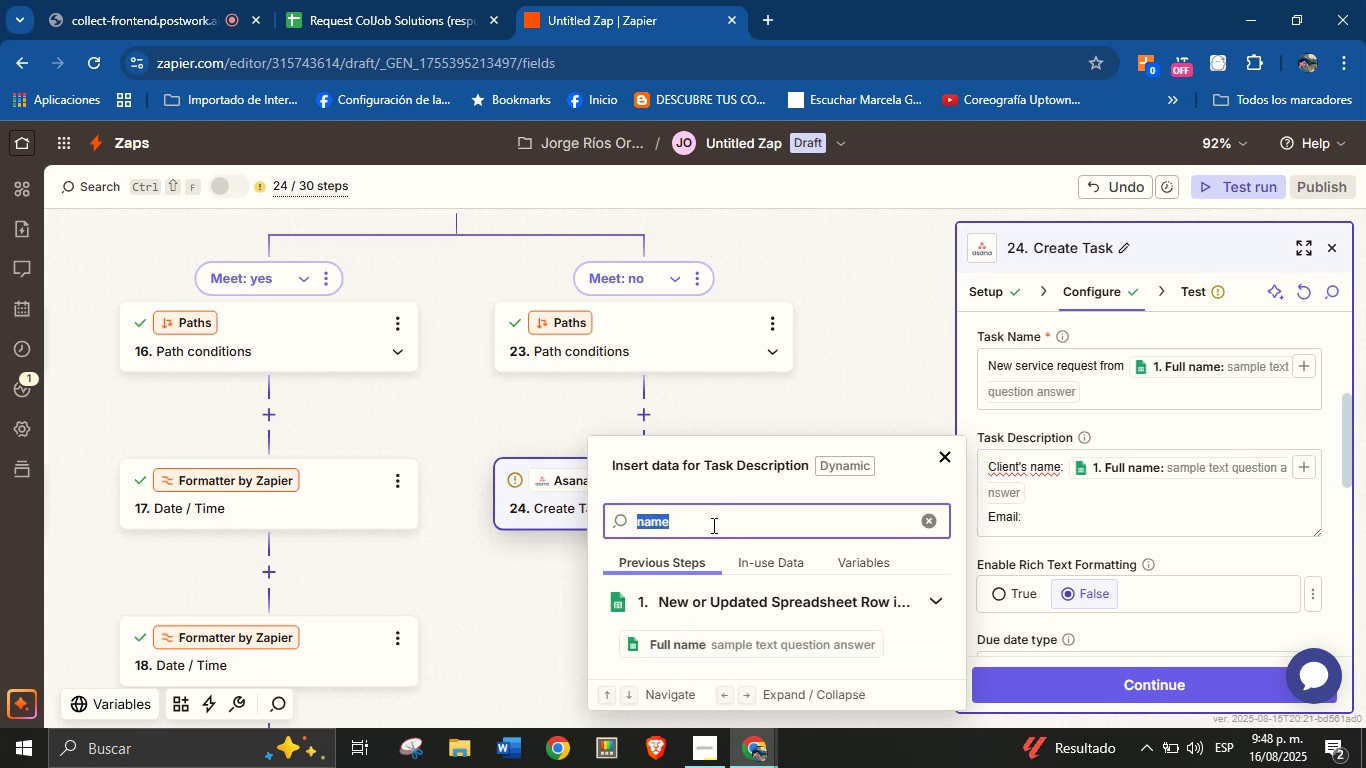 
type(correo)
 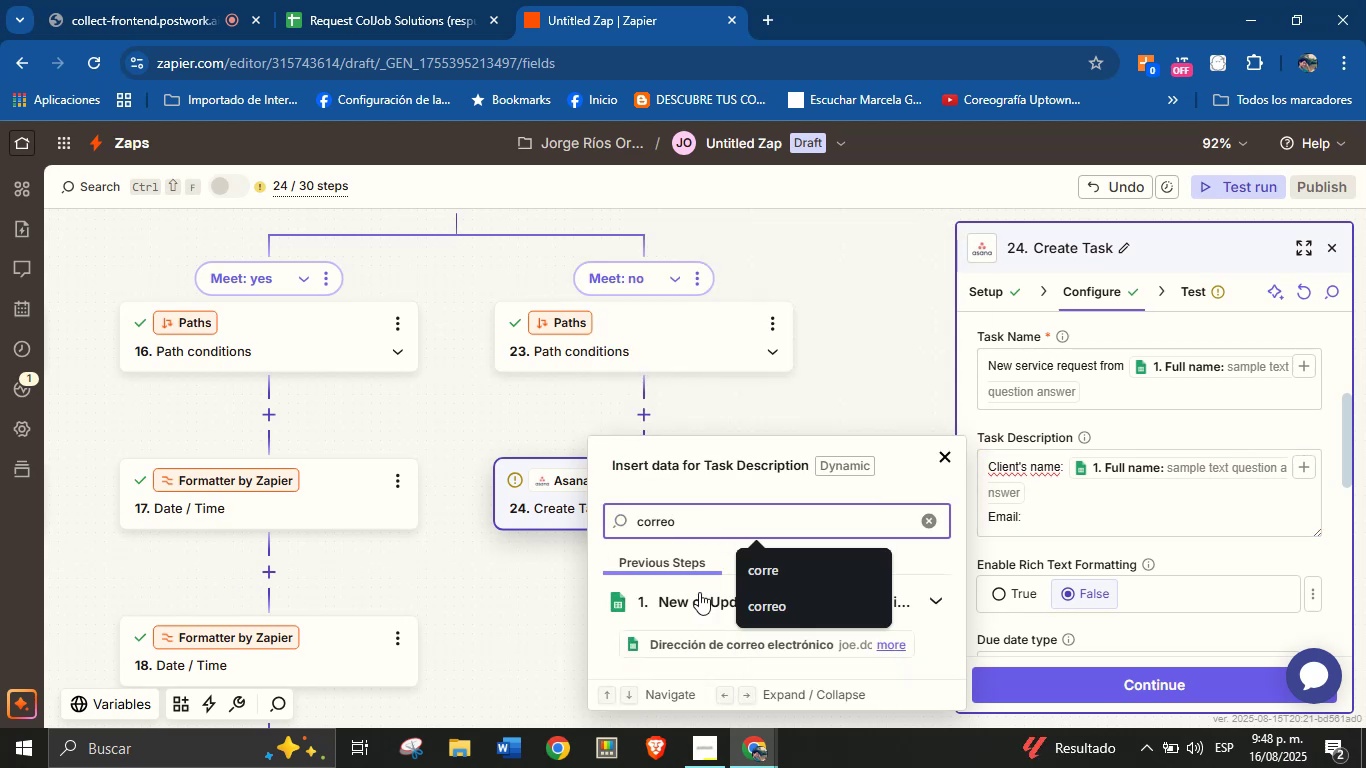 
left_click([688, 643])
 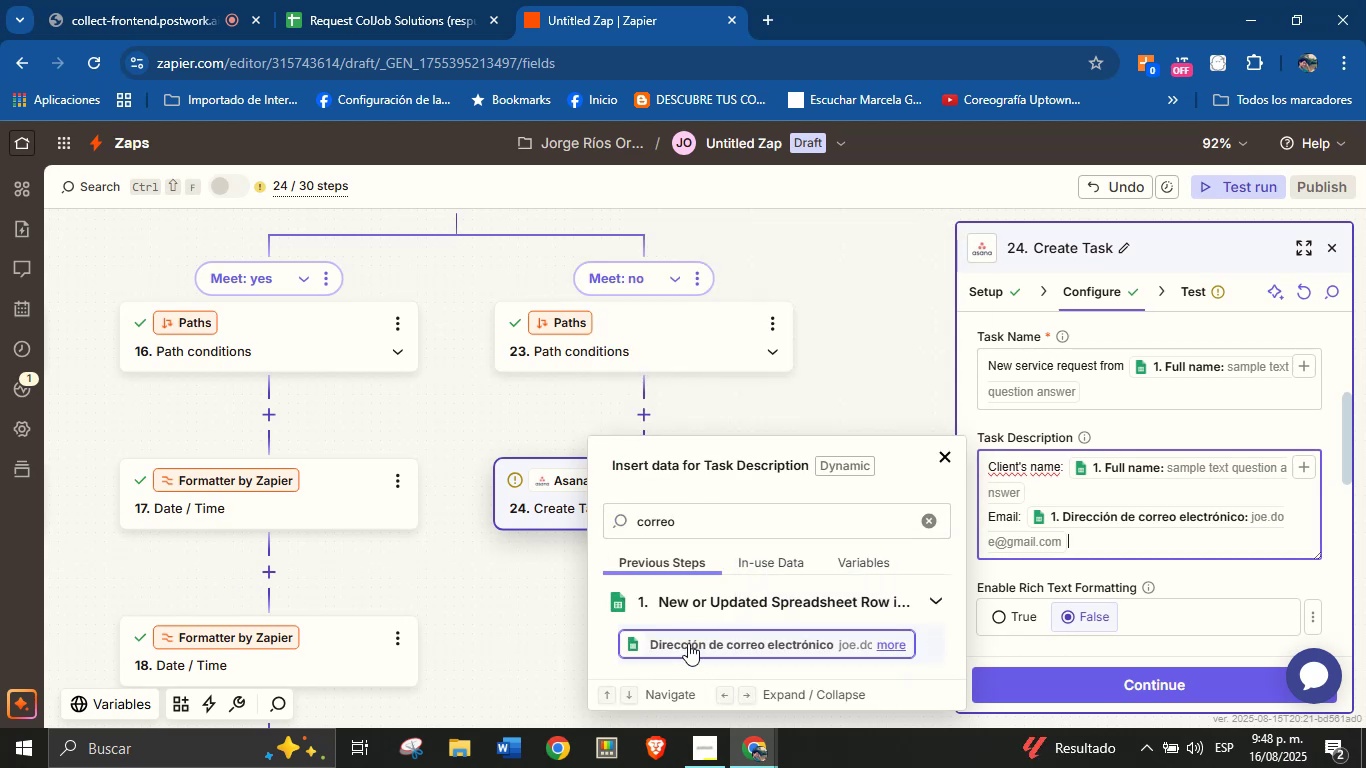 
key(Enter)
 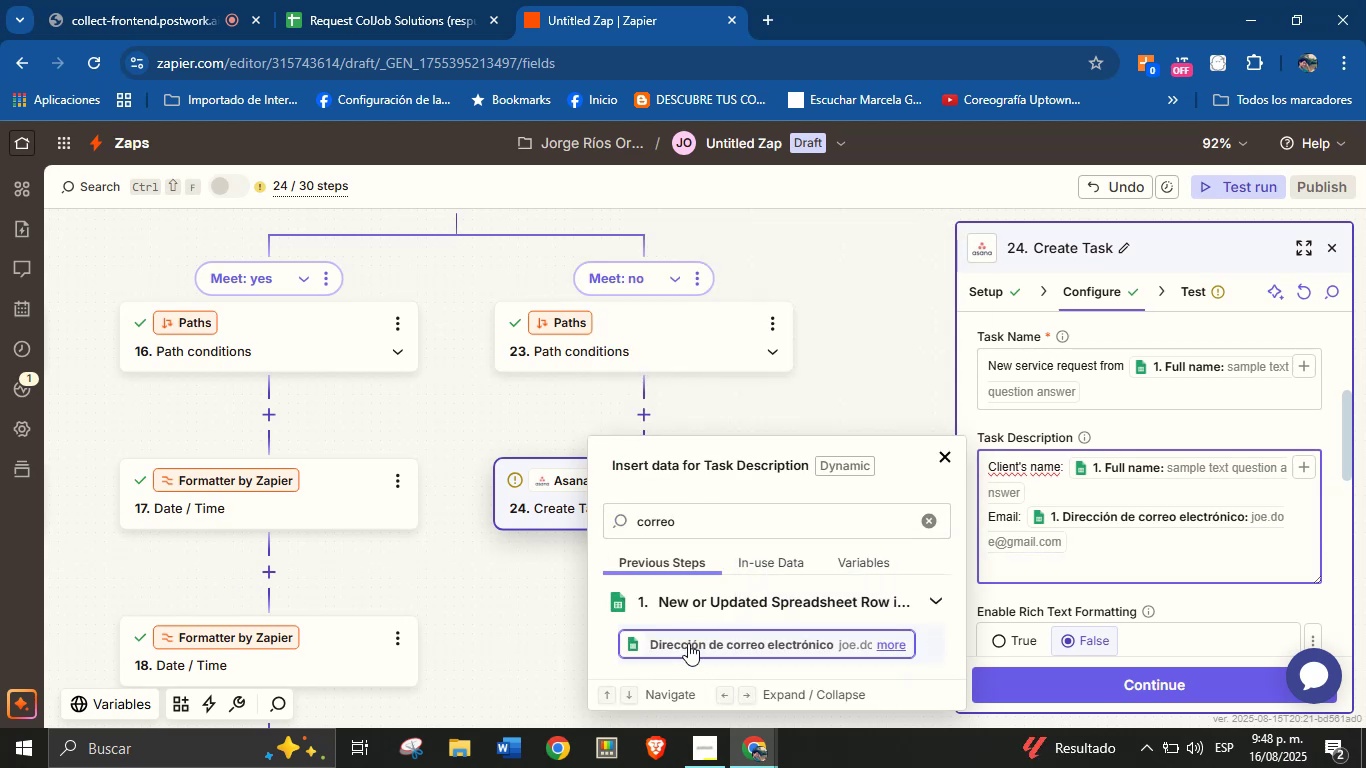 
type(Phone> )
 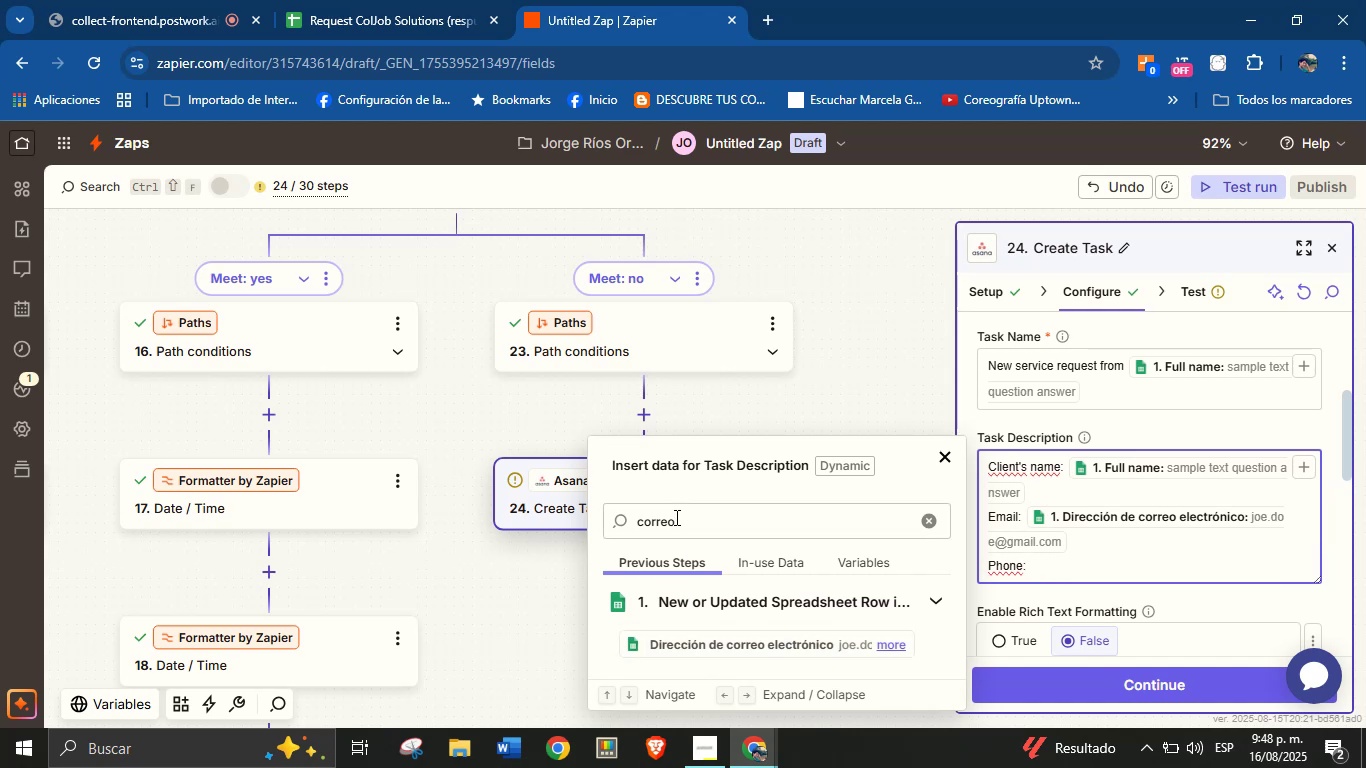 
double_click([678, 509])
 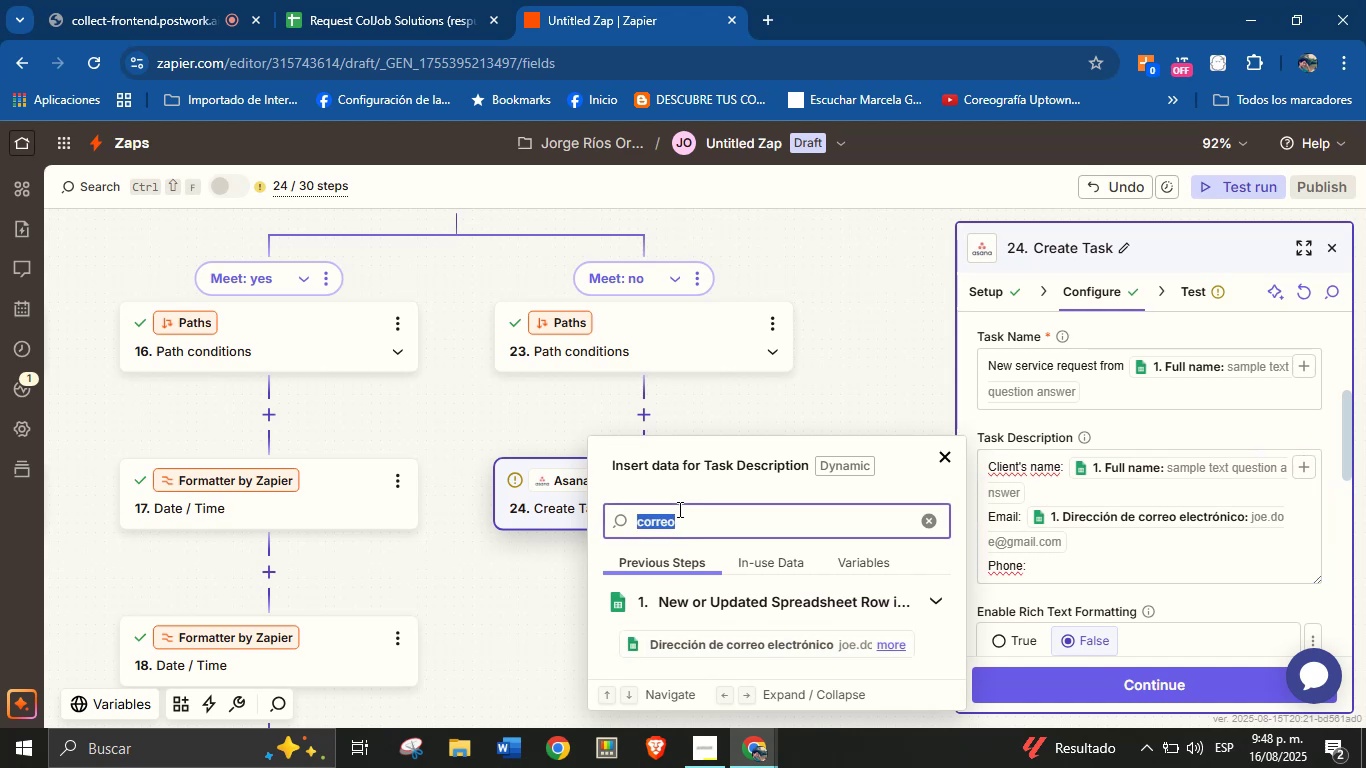 
type(phone)
 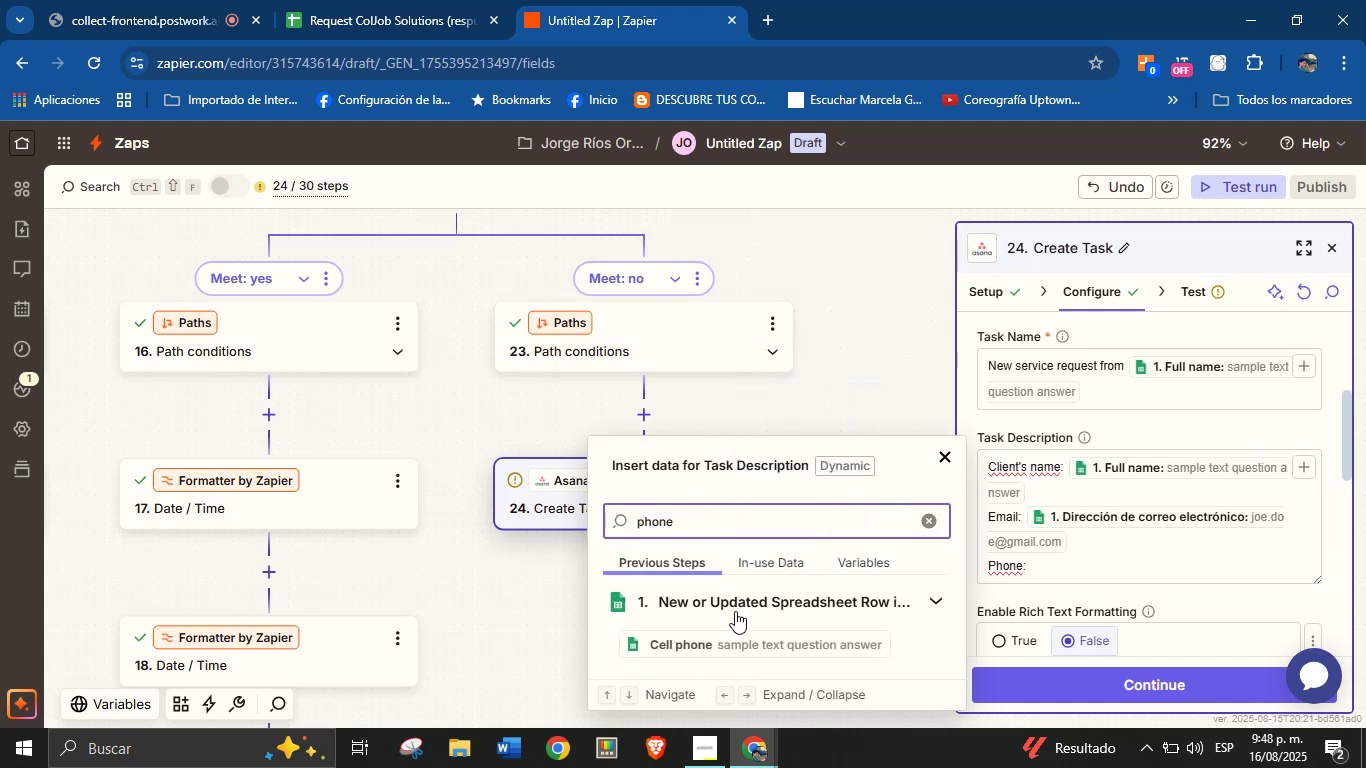 
left_click([736, 638])
 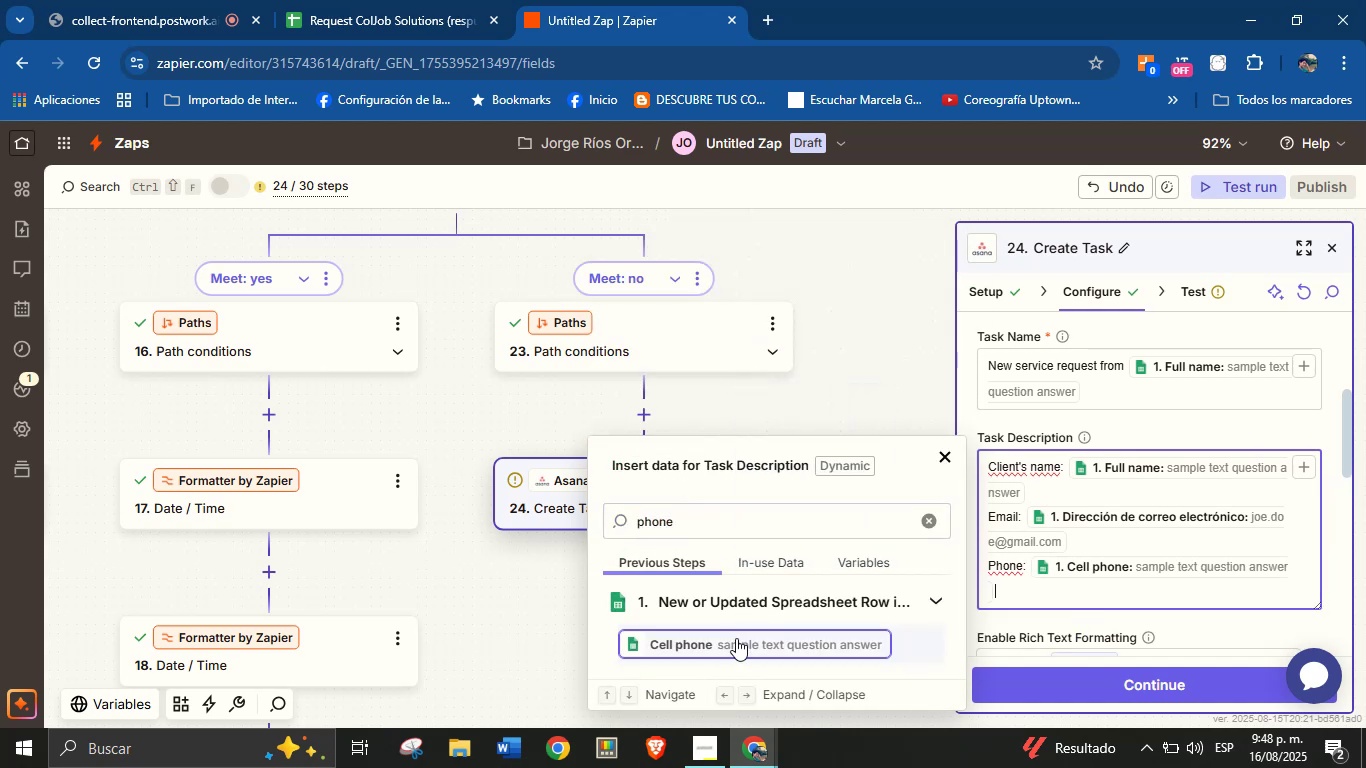 
key(Enter)
 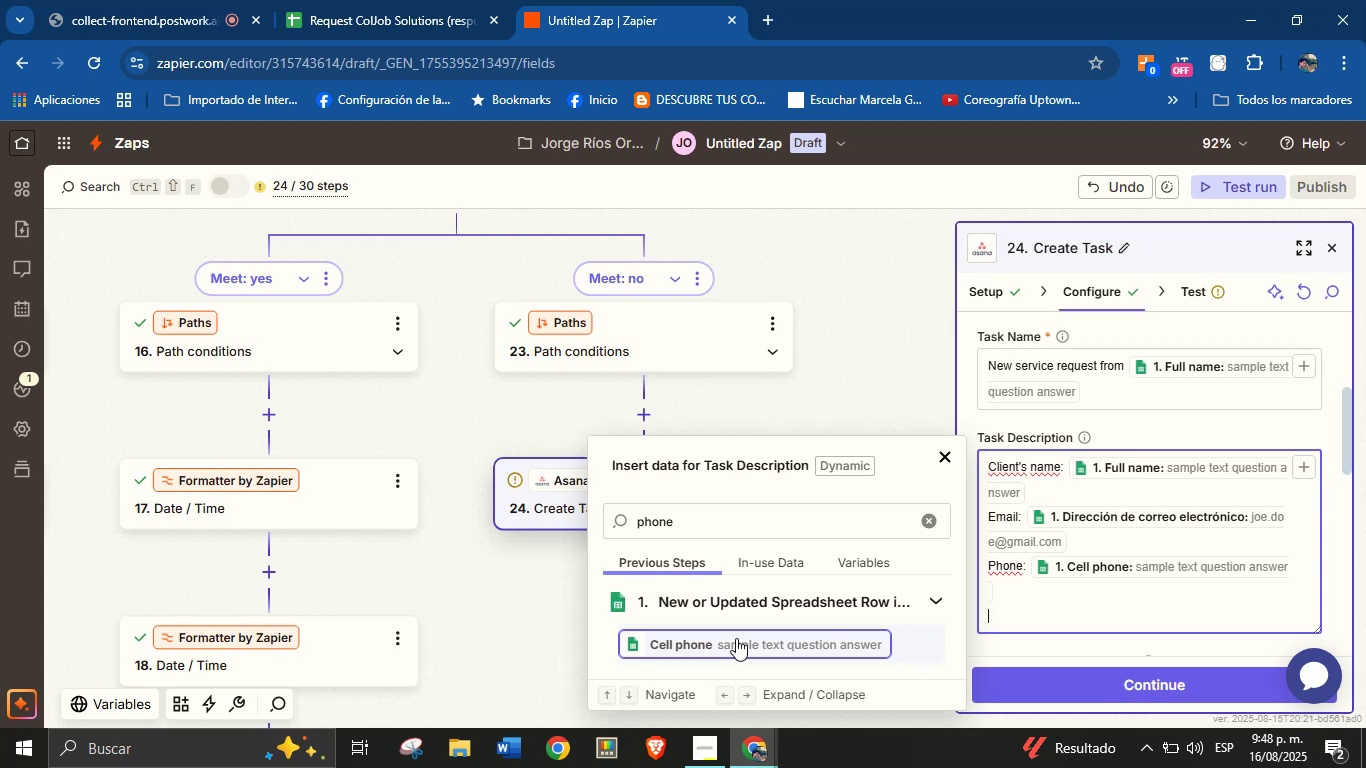 
wait(19.26)
 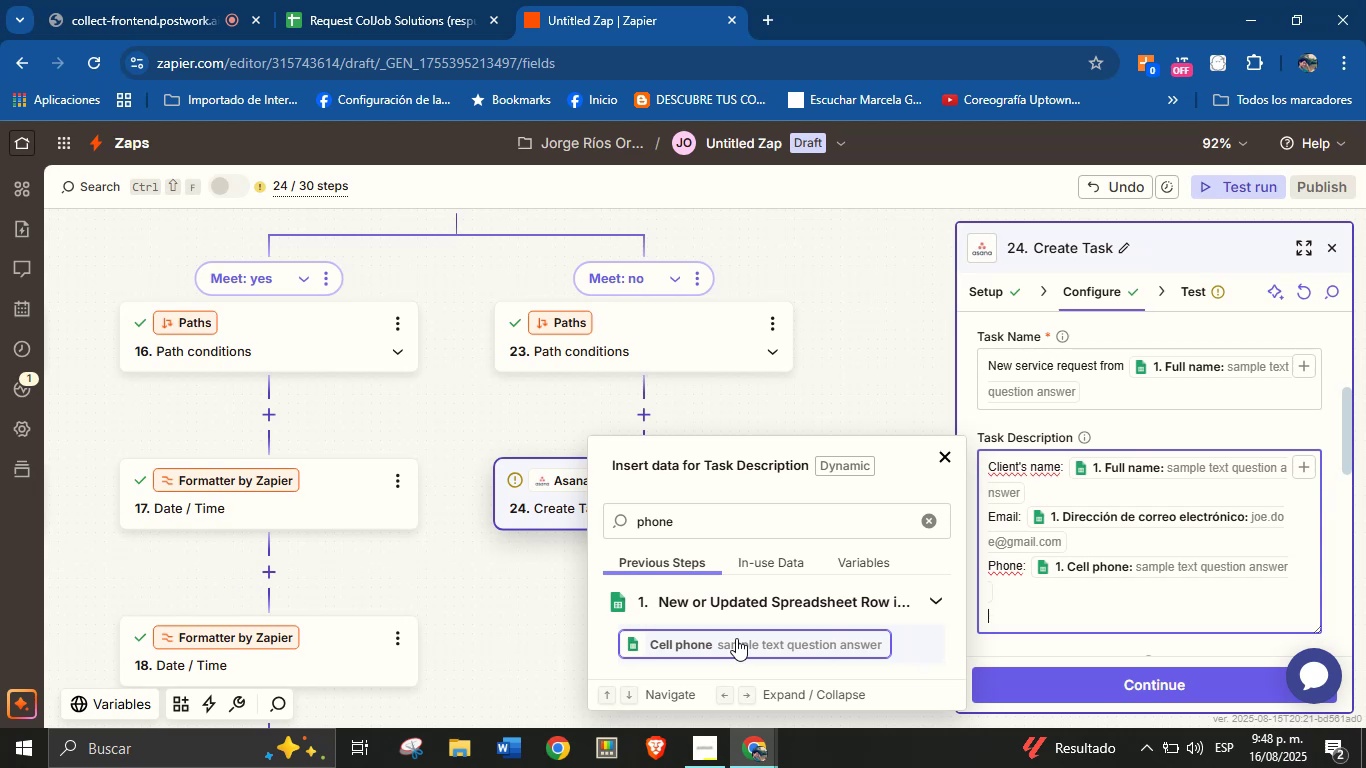 
type(Area> )
 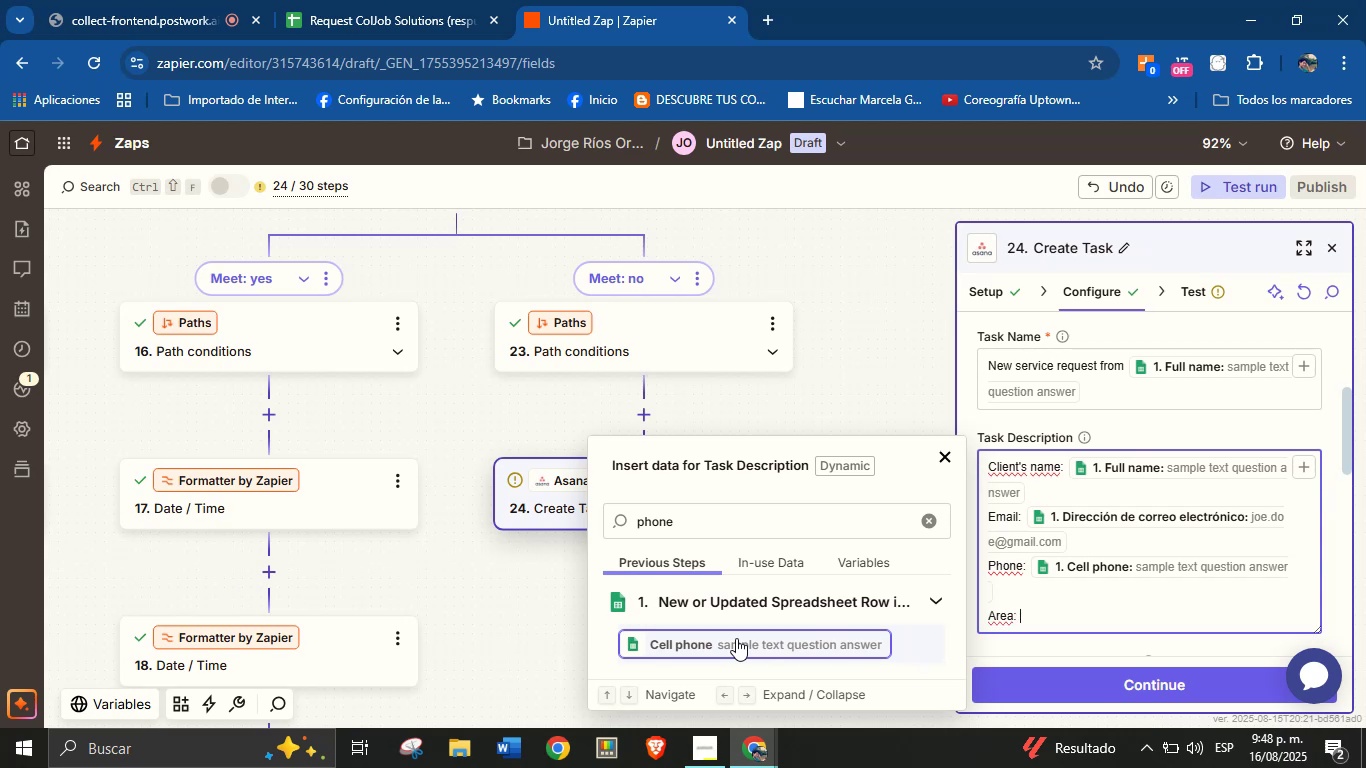 
double_click([741, 516])
 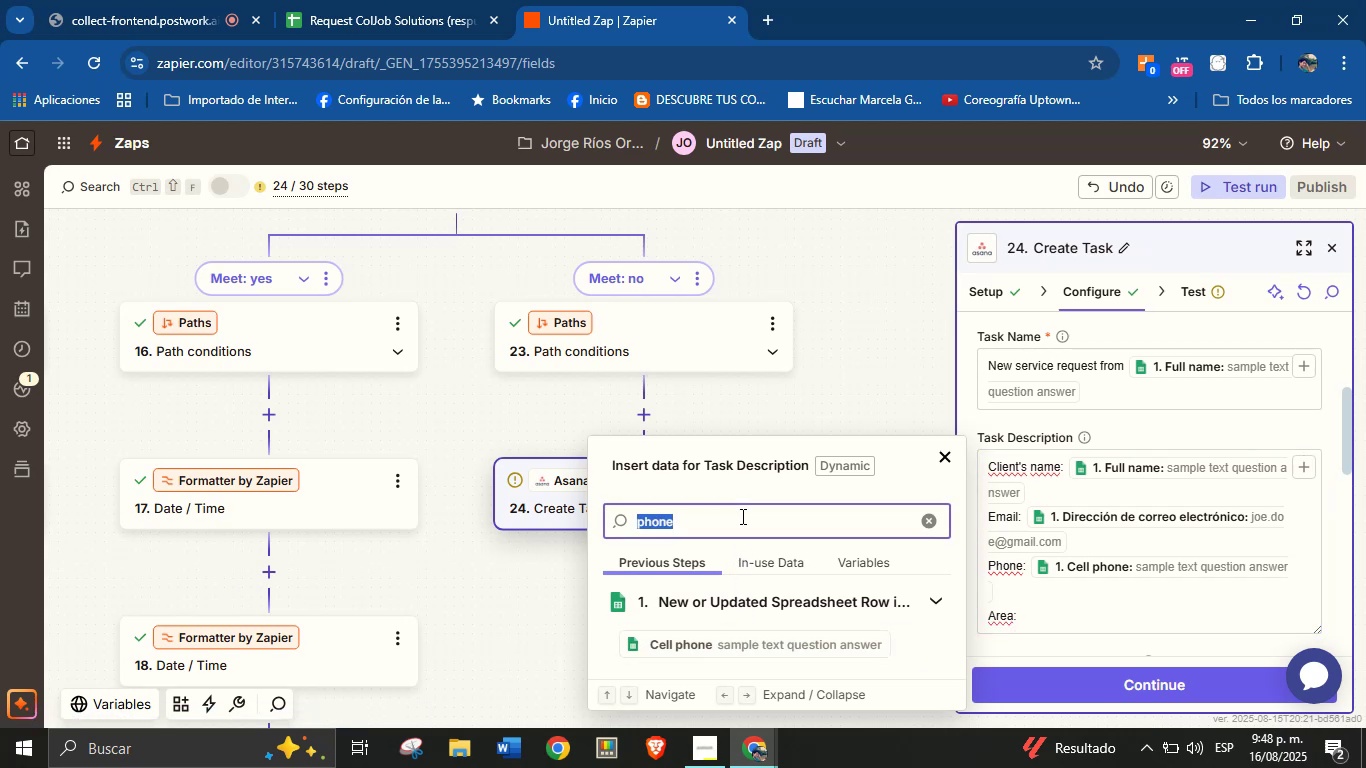 
type(area)
 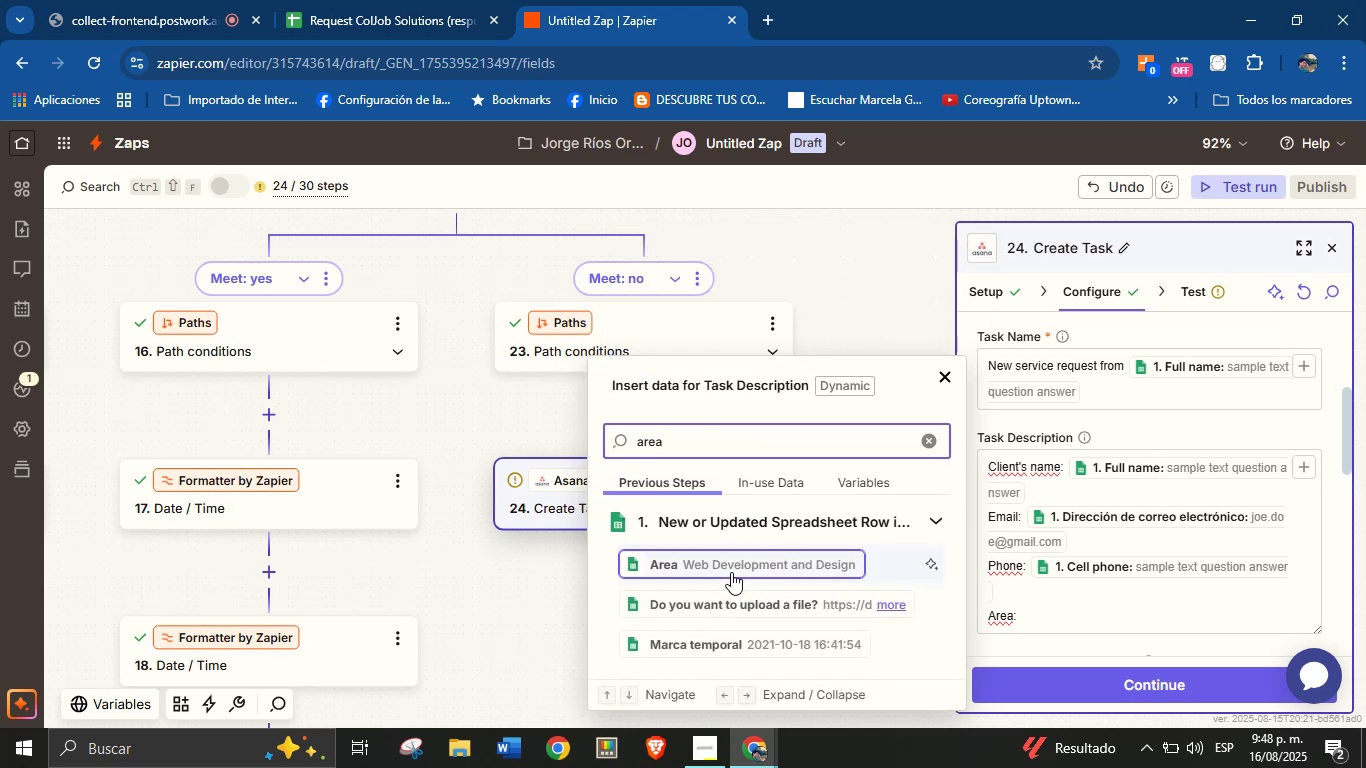 
left_click([731, 562])
 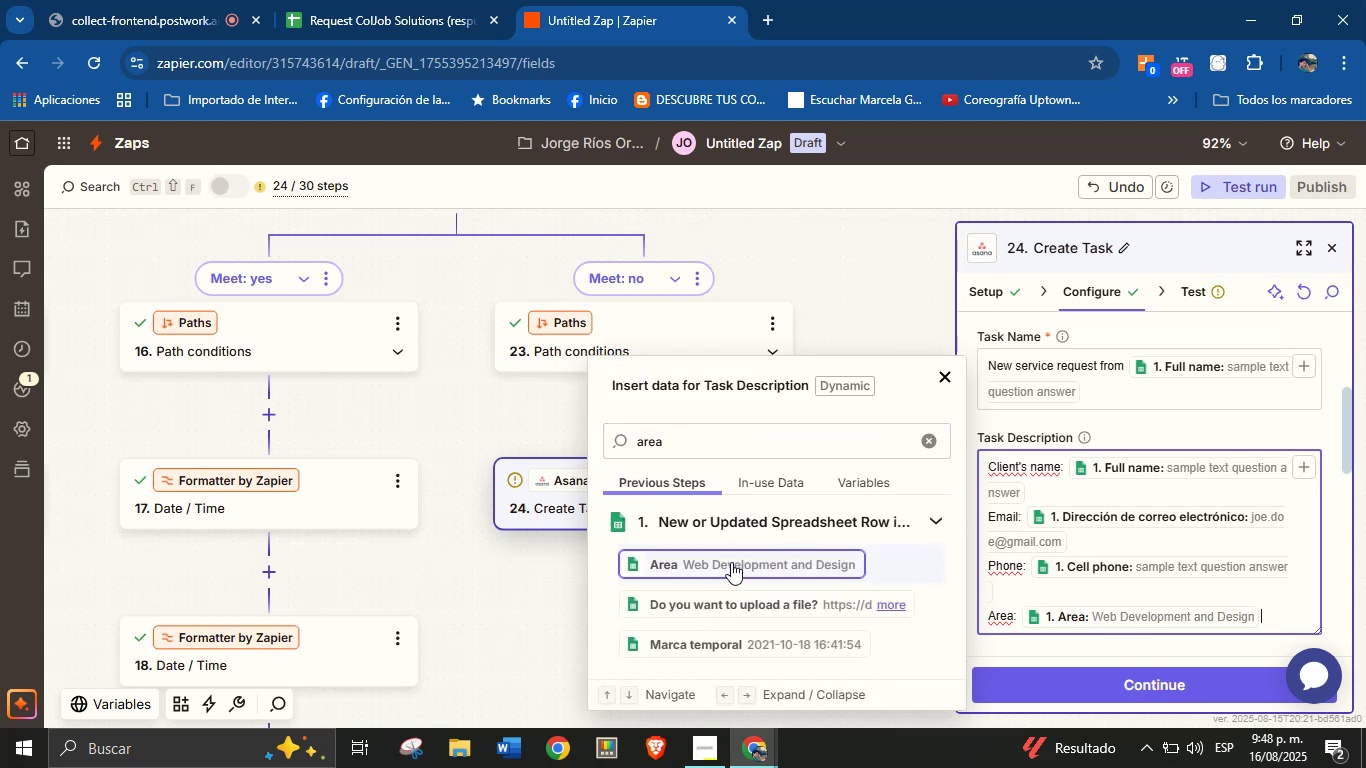 
key(Enter)
 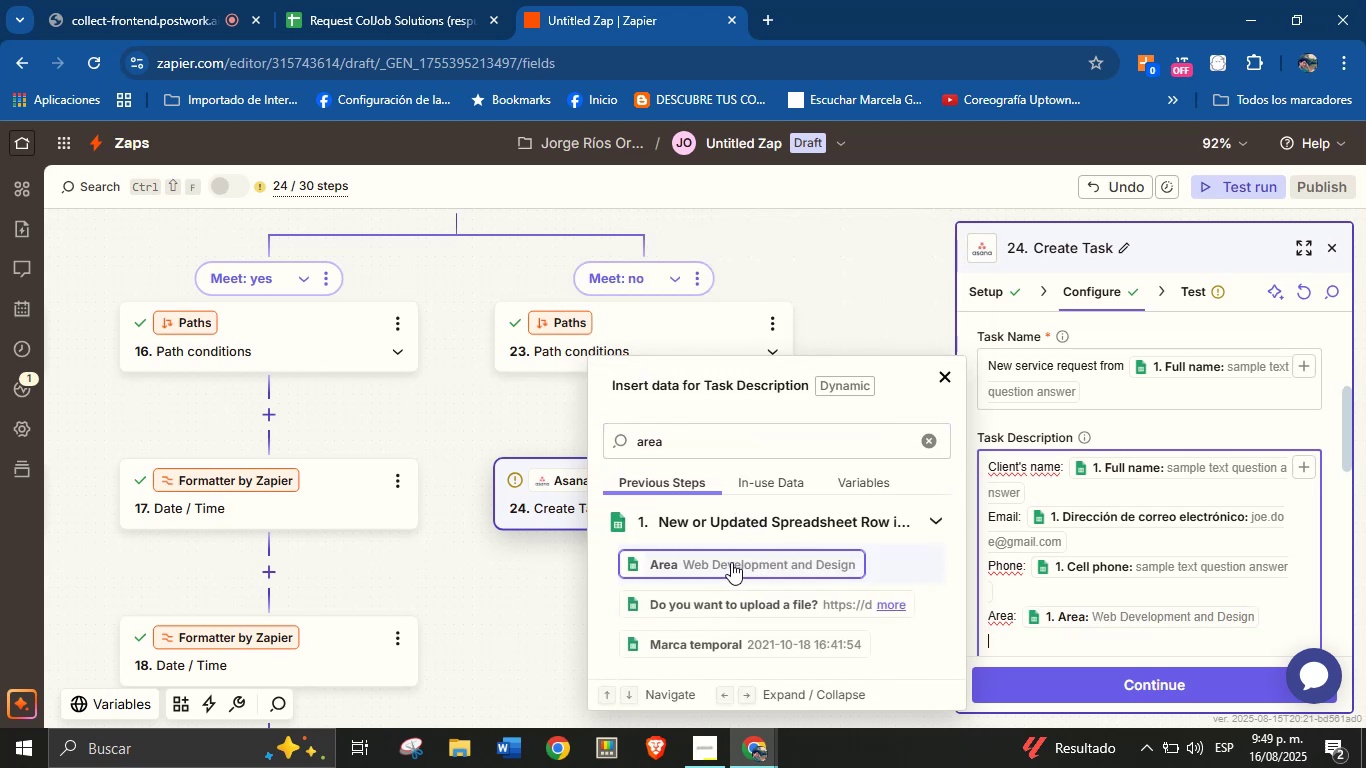 
type(Description> )
 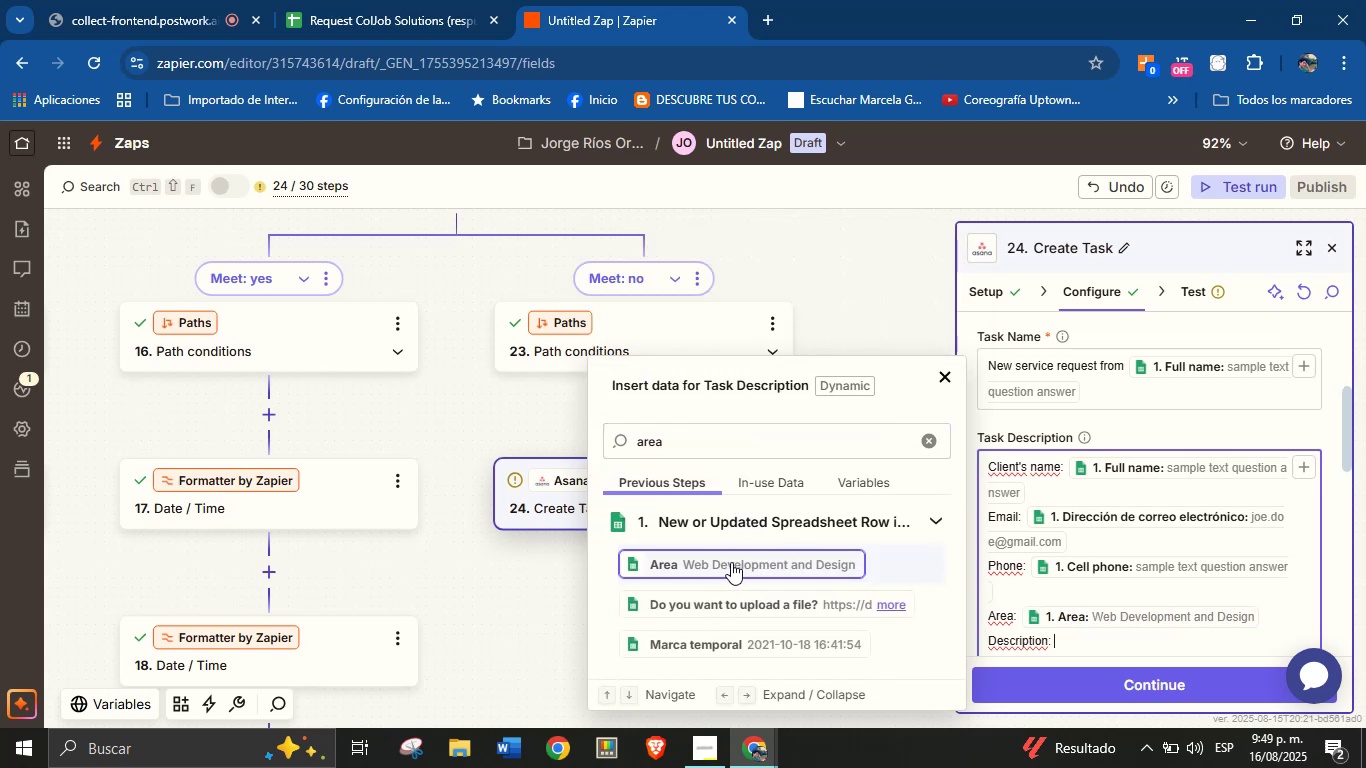 
double_click([750, 442])
 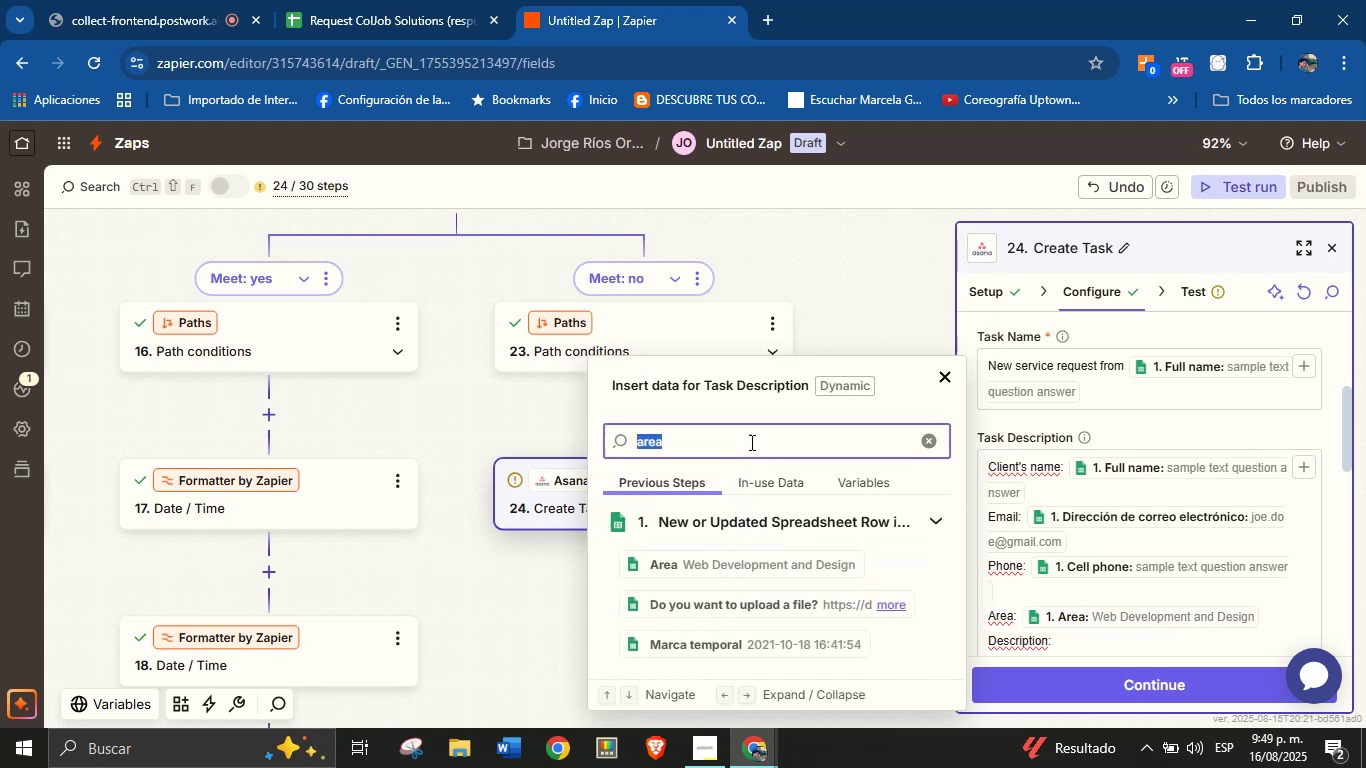 
type(des)
 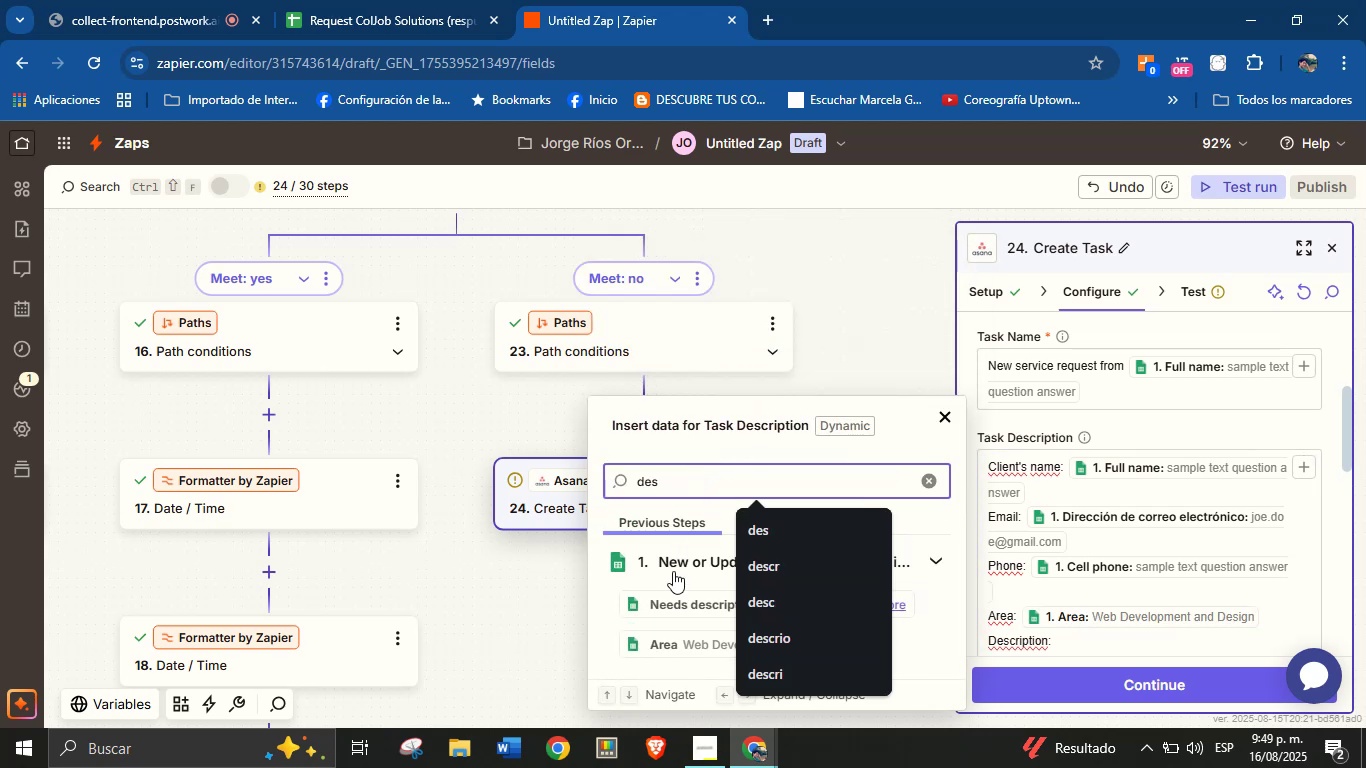 
left_click([672, 591])
 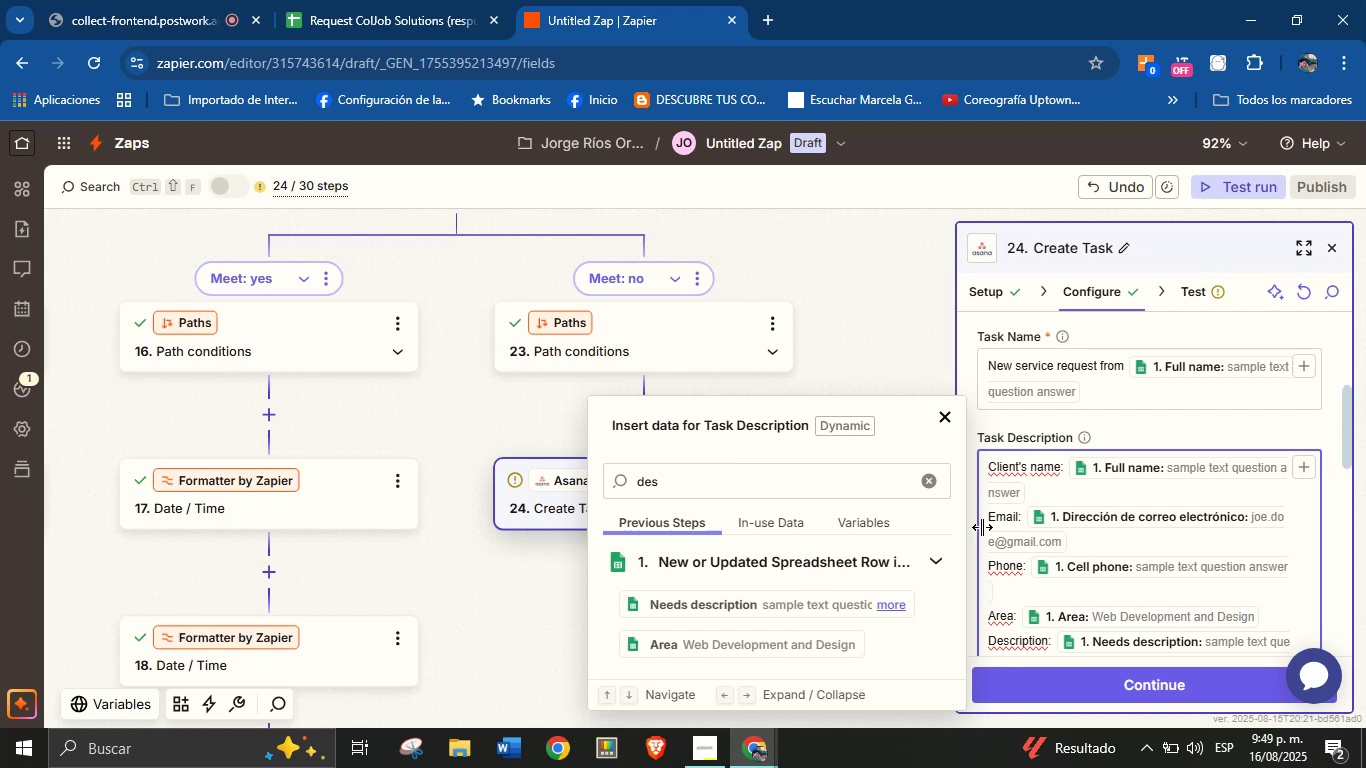 
scroll: coordinate [1084, 508], scroll_direction: down, amount: 1.0
 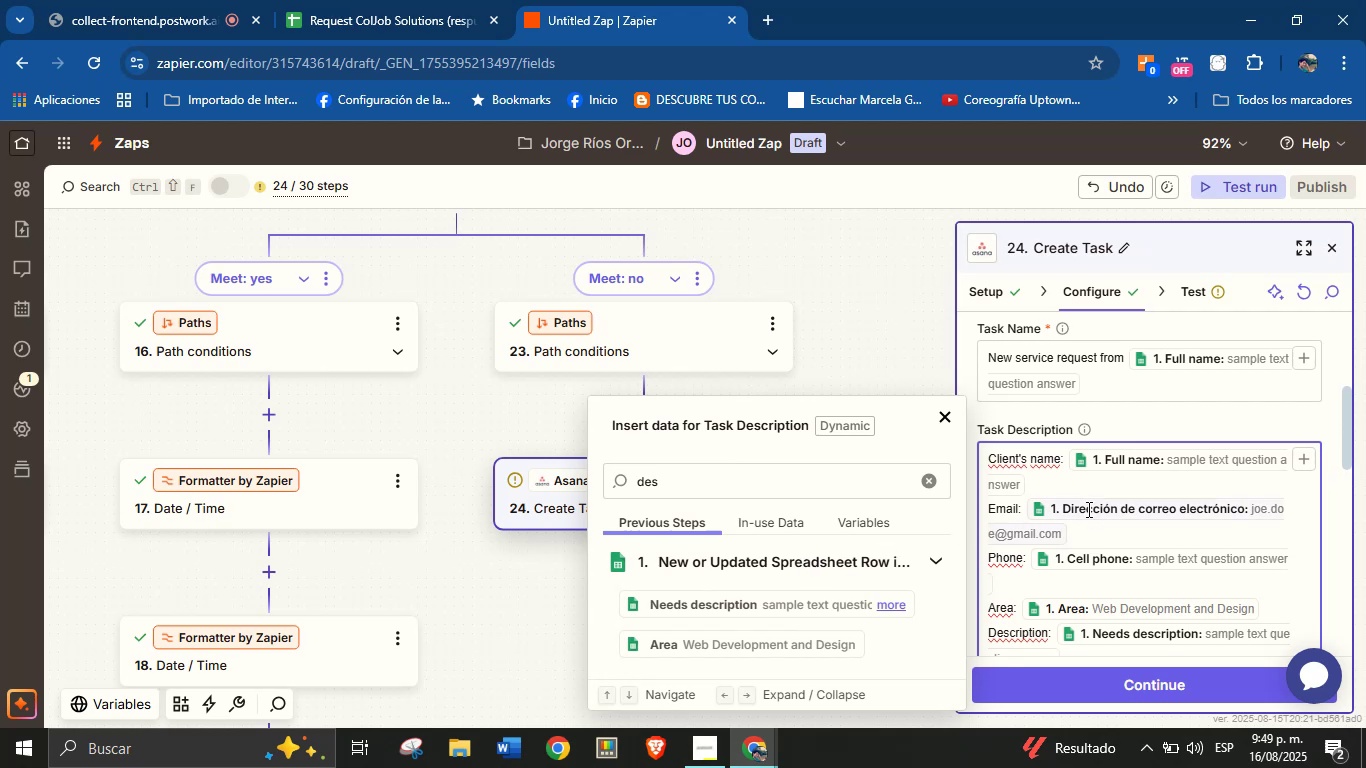 
mouse_move([1117, 530])
 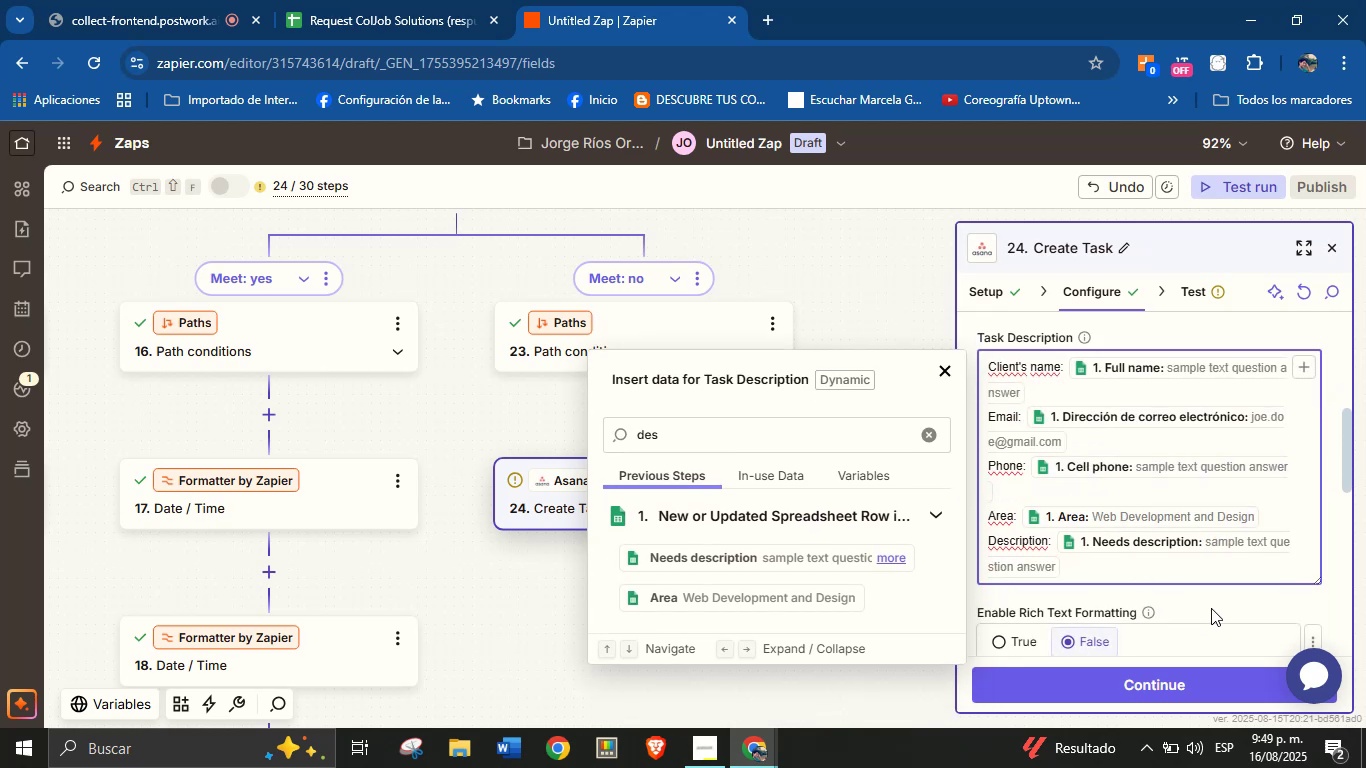 
left_click([1213, 597])
 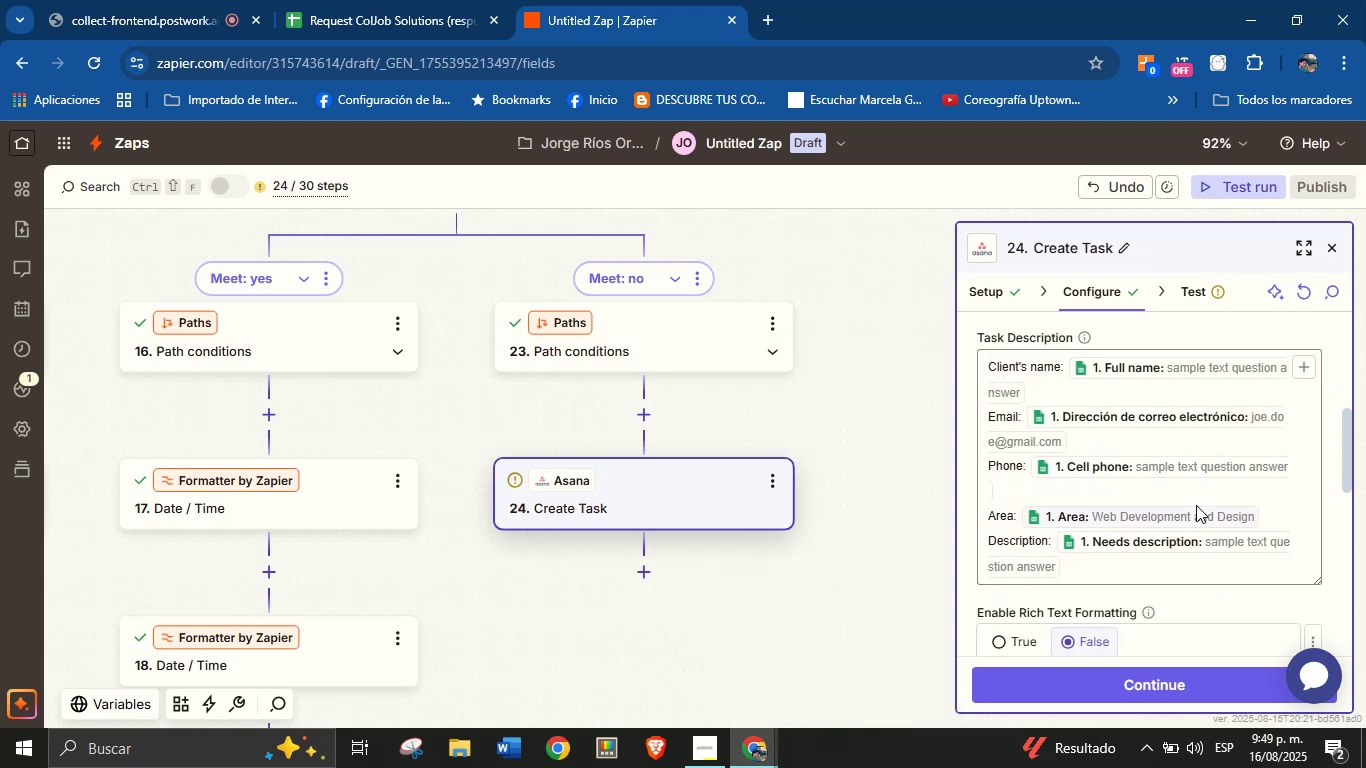 
scroll: coordinate [1187, 548], scroll_direction: down, amount: 6.0
 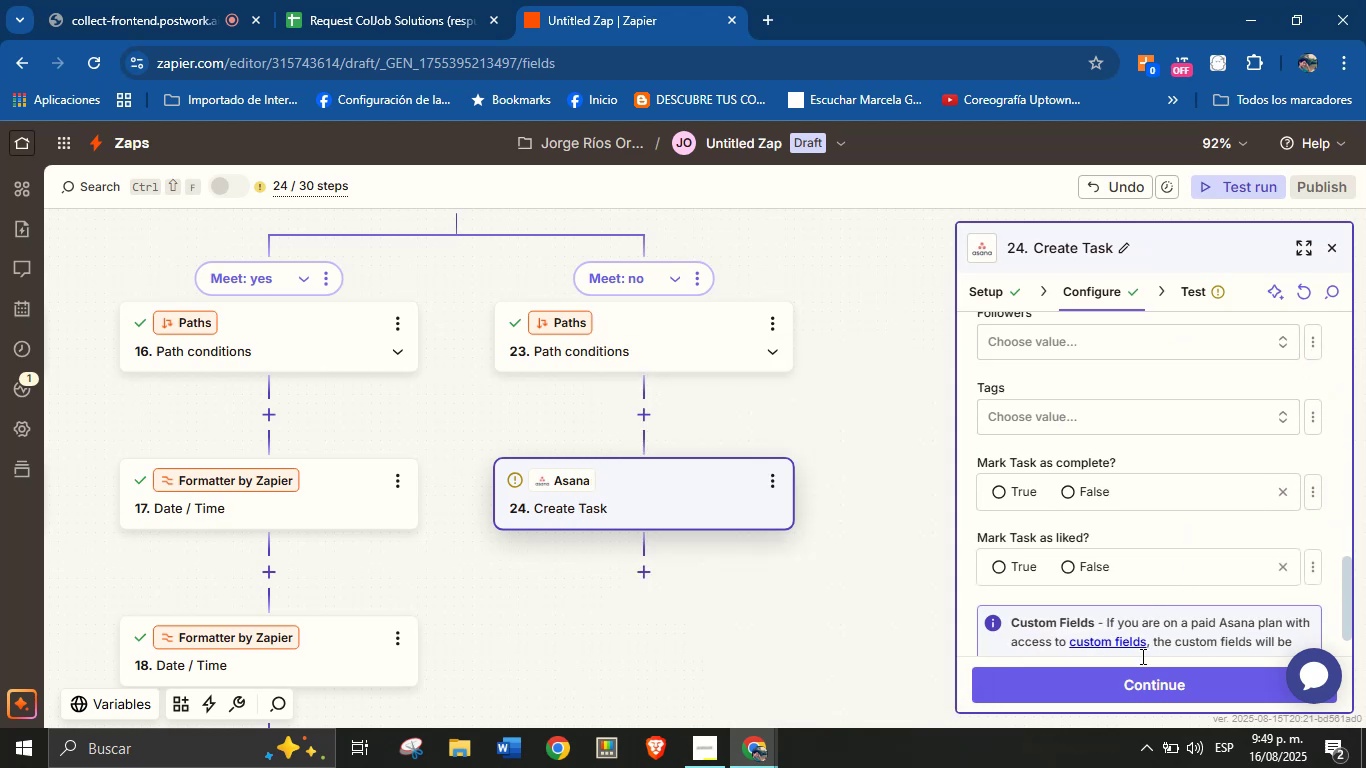 
left_click([1139, 674])
 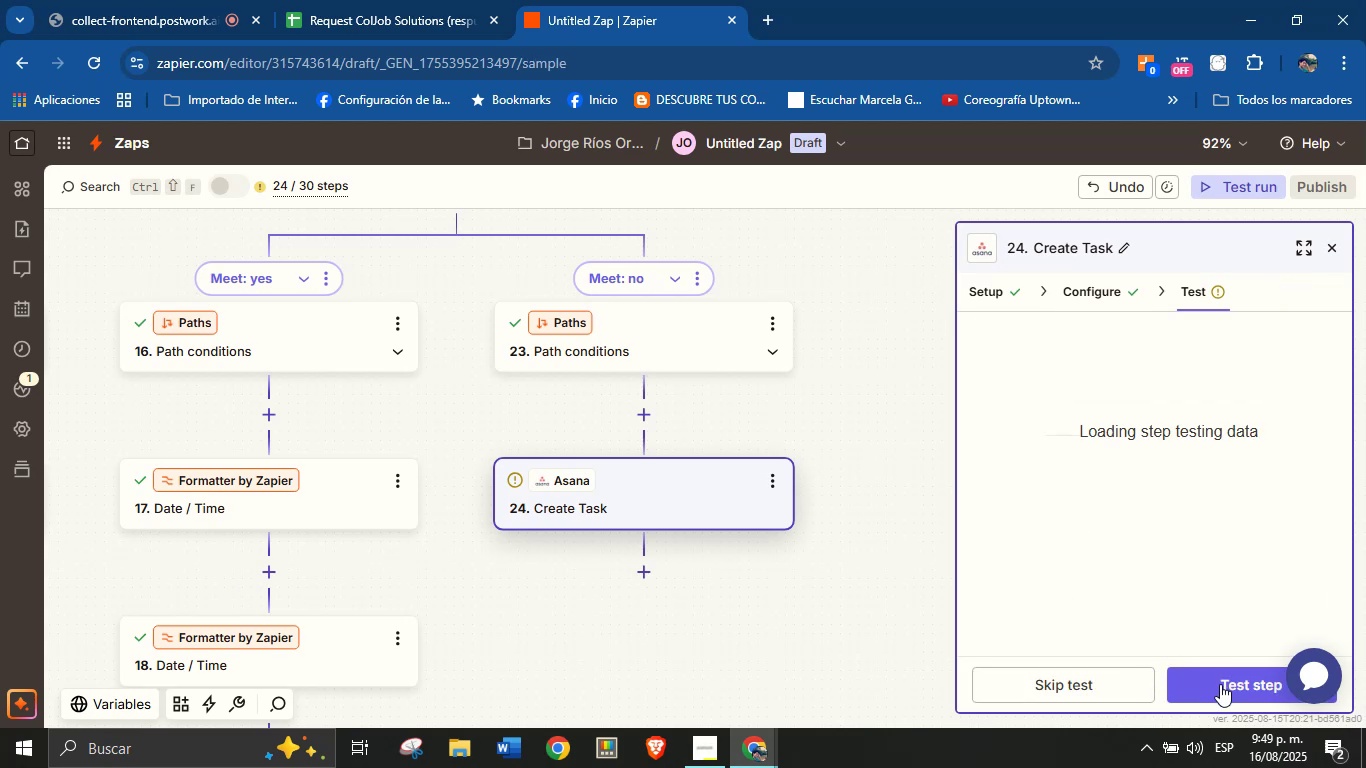 
left_click([1220, 684])
 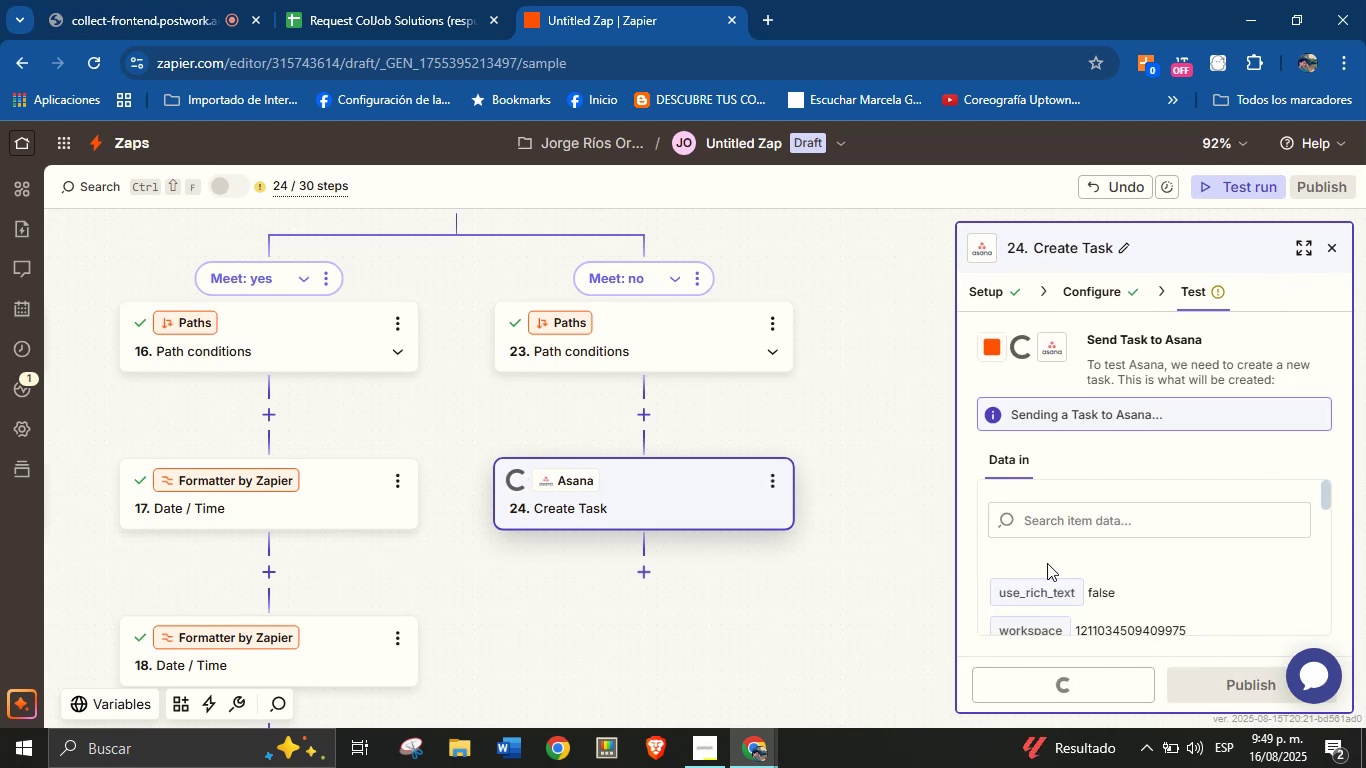 
left_click_drag(start_coordinate=[903, 609], to_coordinate=[903, 569])
 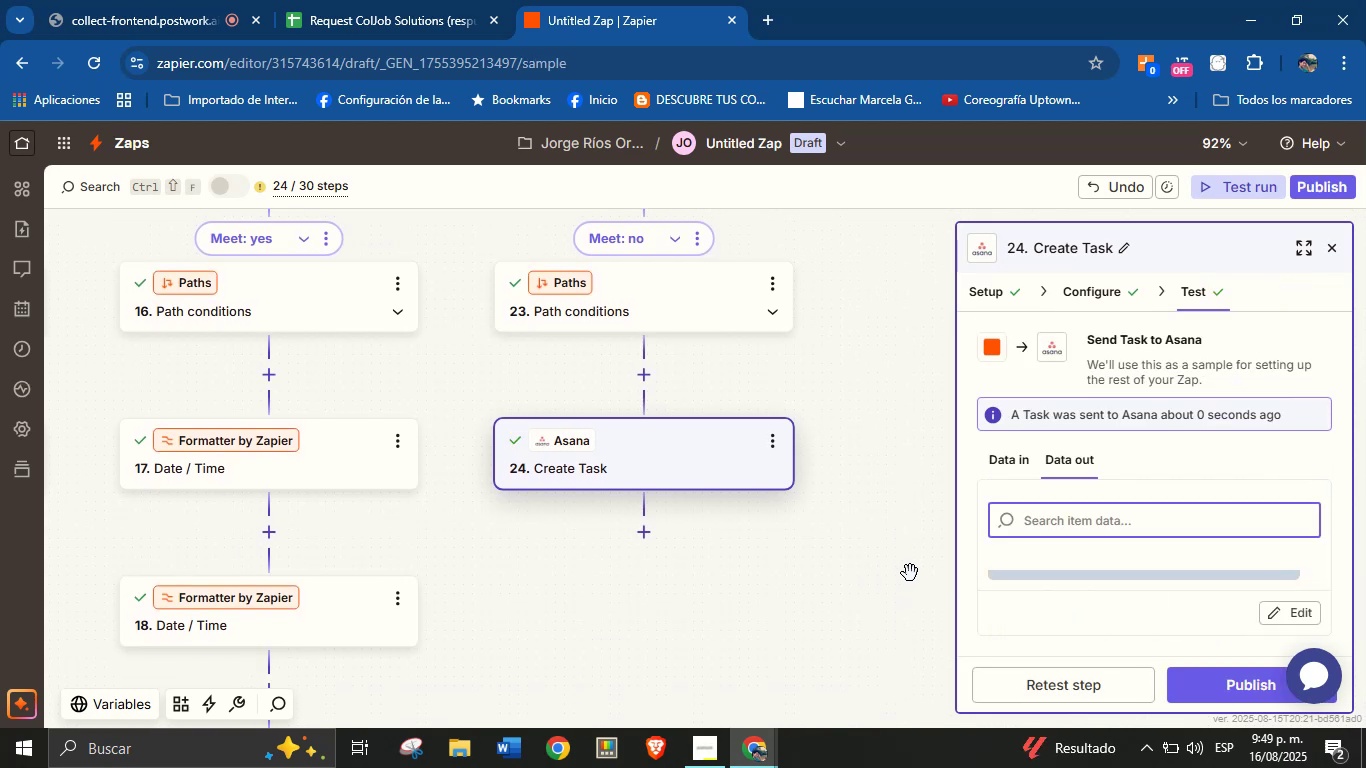 
left_click_drag(start_coordinate=[831, 584], to_coordinate=[813, 553])
 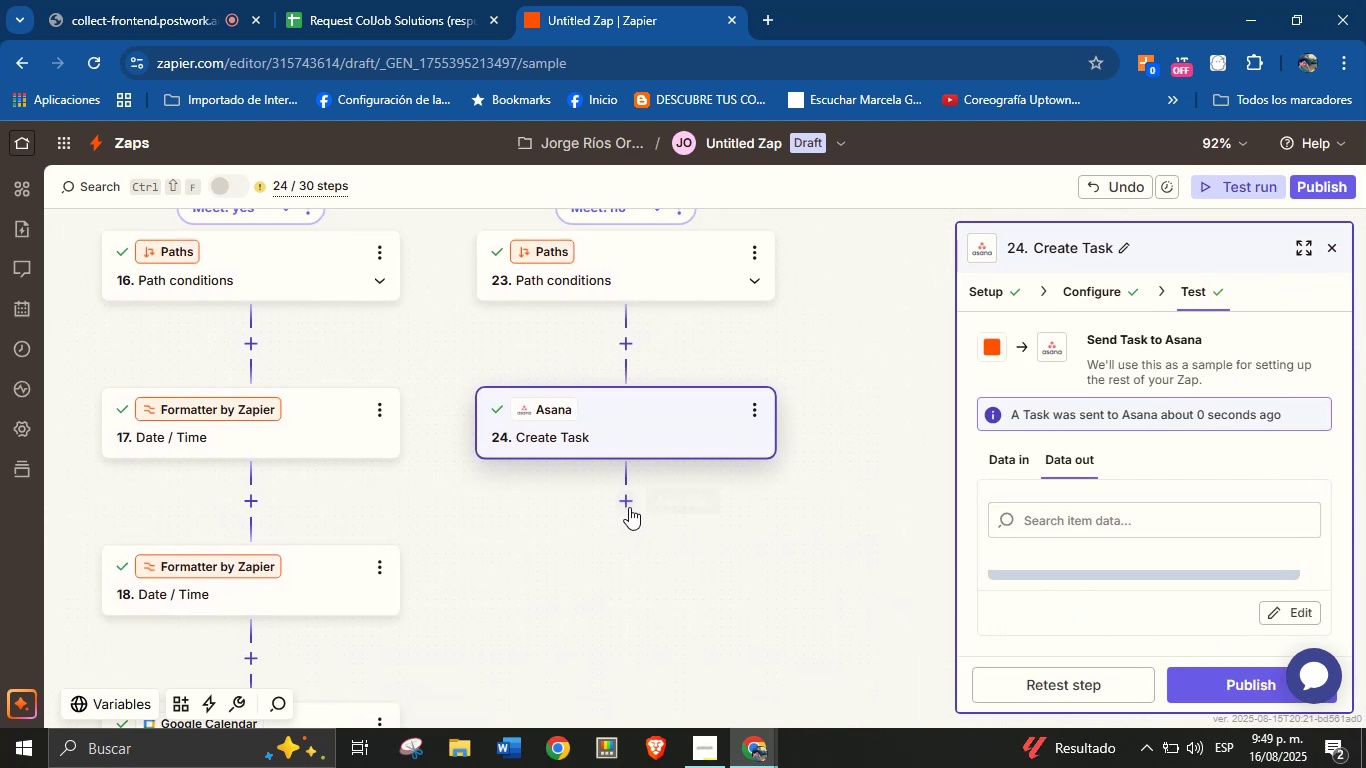 
left_click([629, 505])
 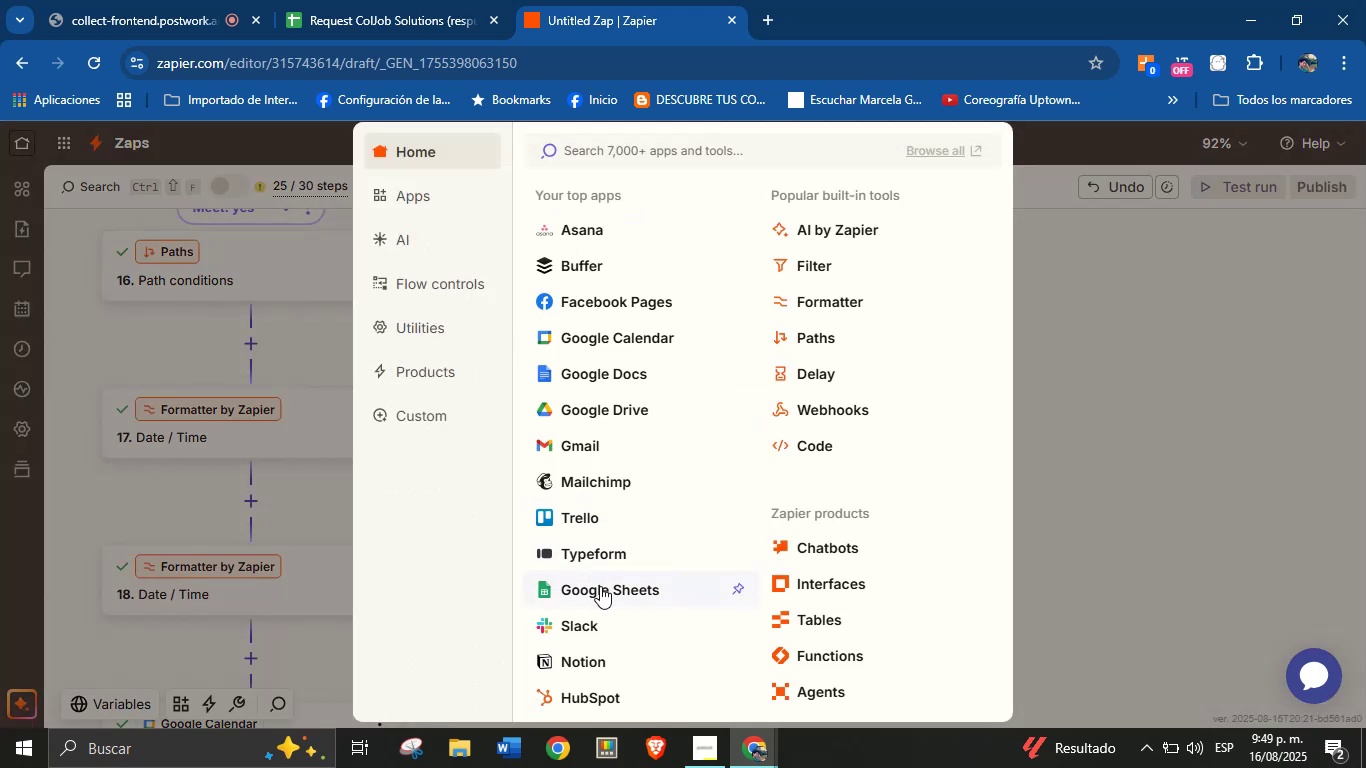 
wait(6.42)
 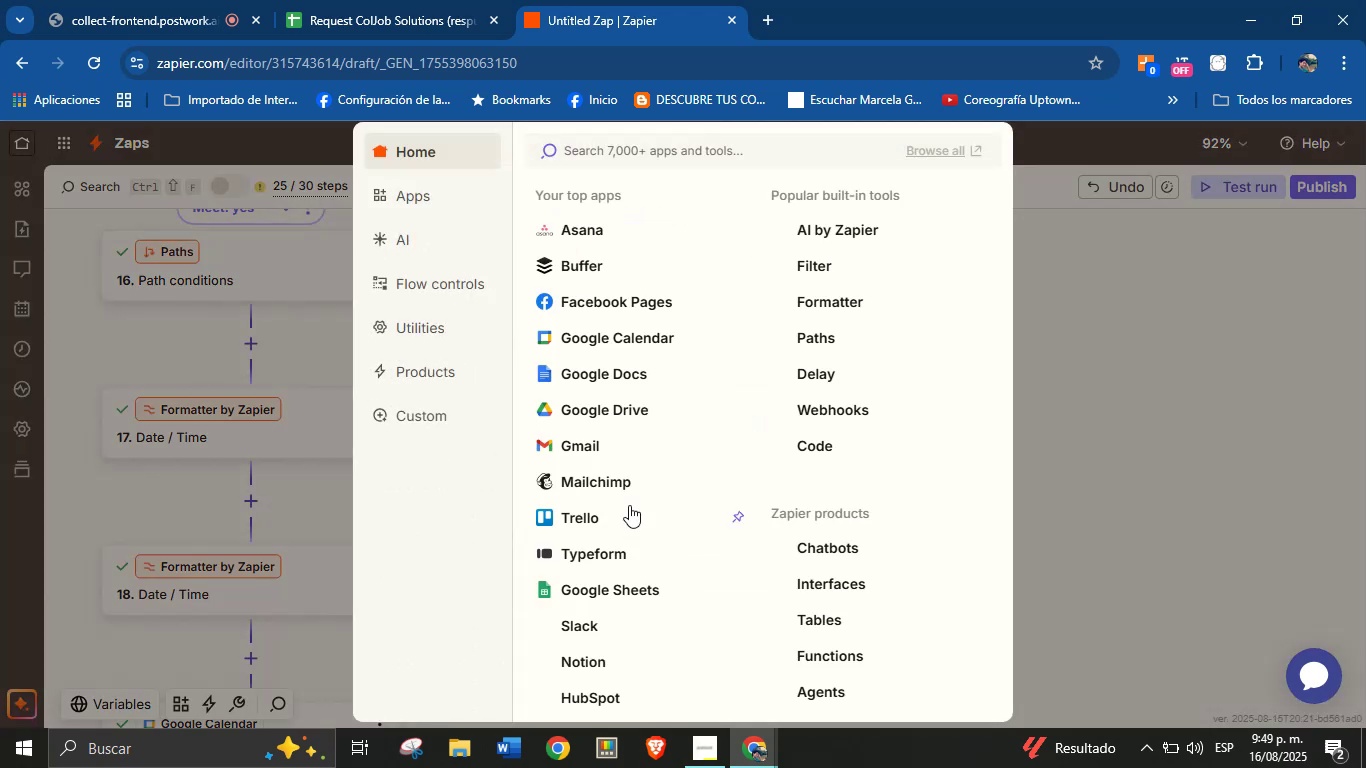 
left_click([1063, 477])
 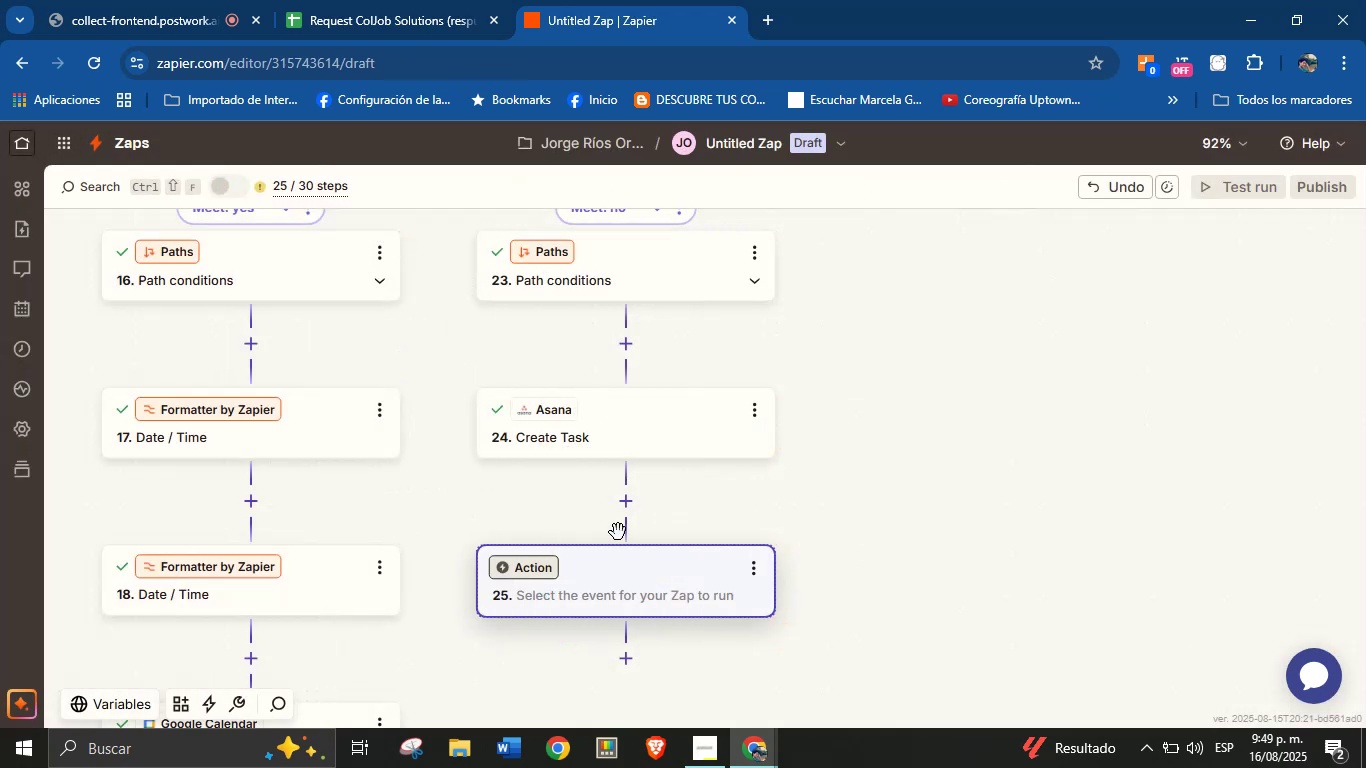 
left_click_drag(start_coordinate=[474, 523], to_coordinate=[445, 483])
 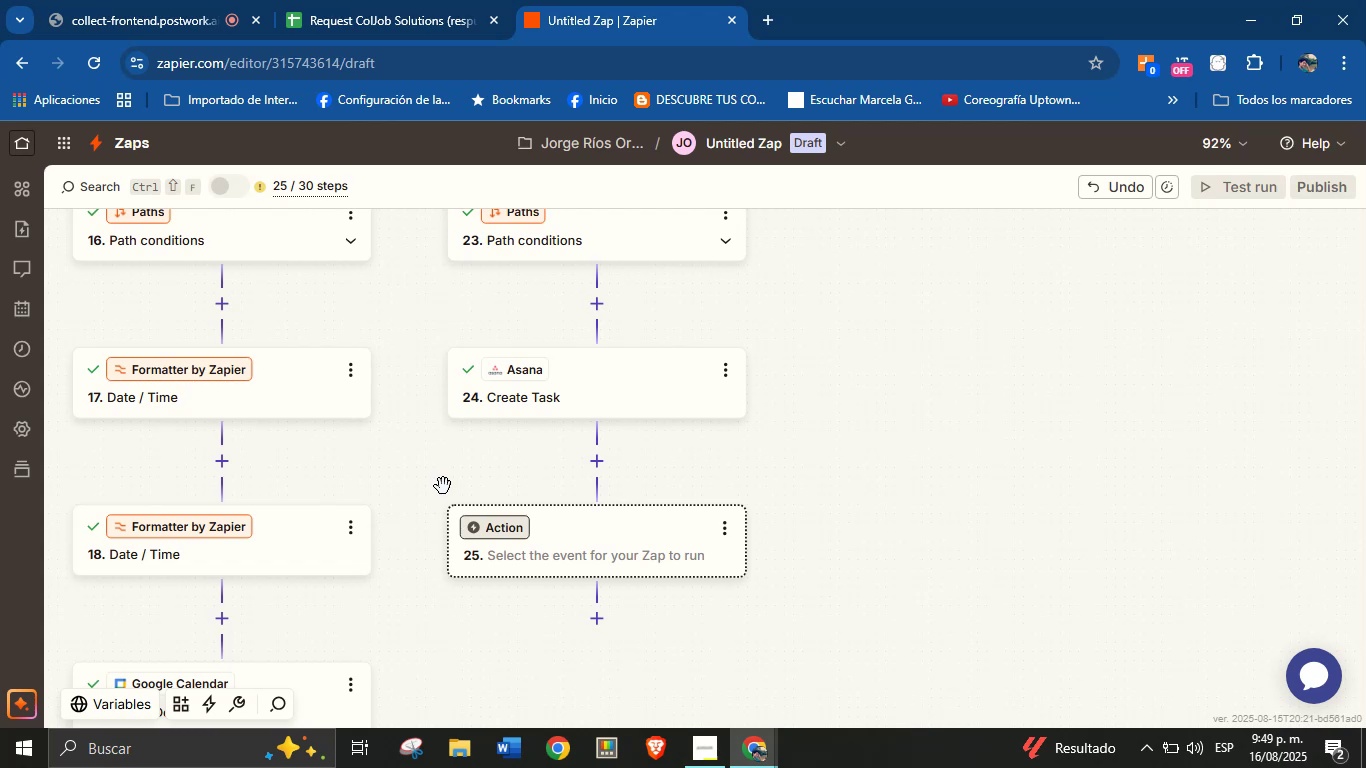 
left_click_drag(start_coordinate=[435, 489], to_coordinate=[450, 475])
 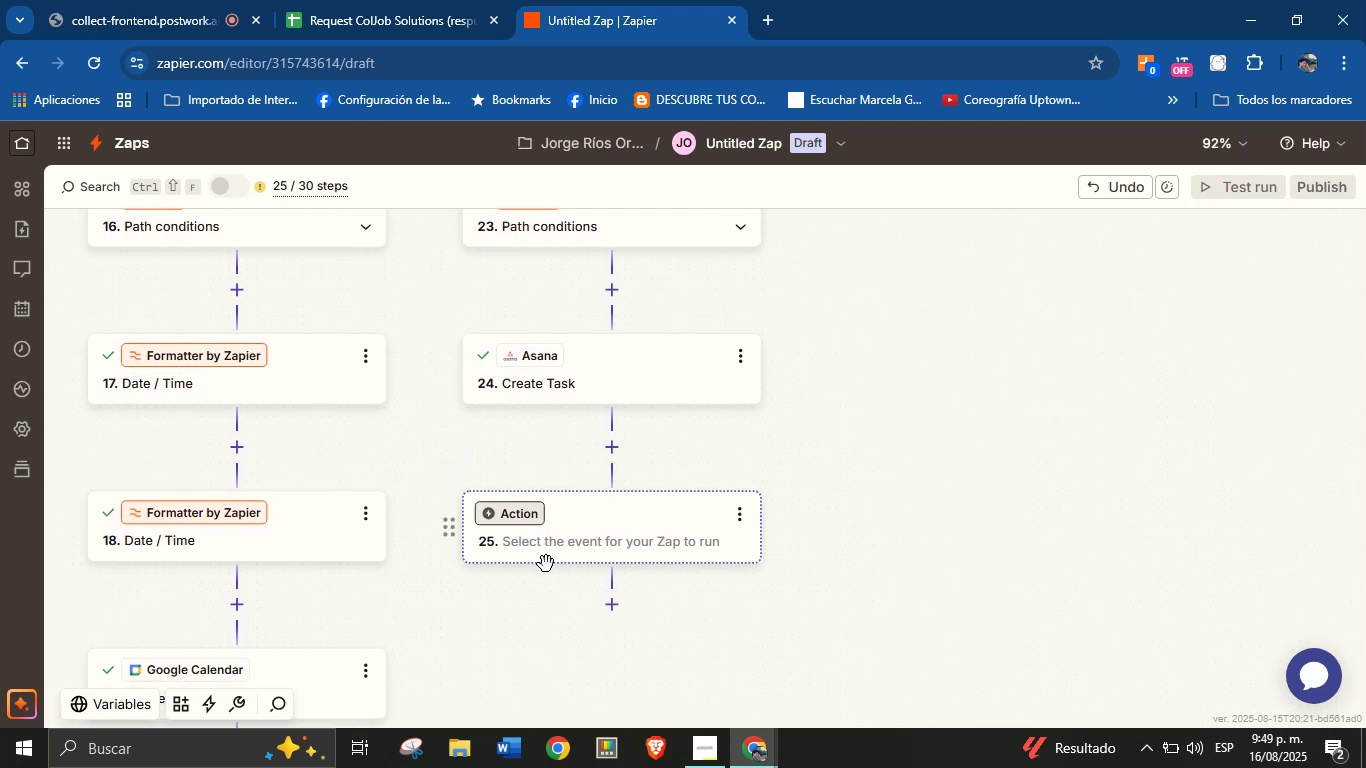 
left_click([510, 515])
 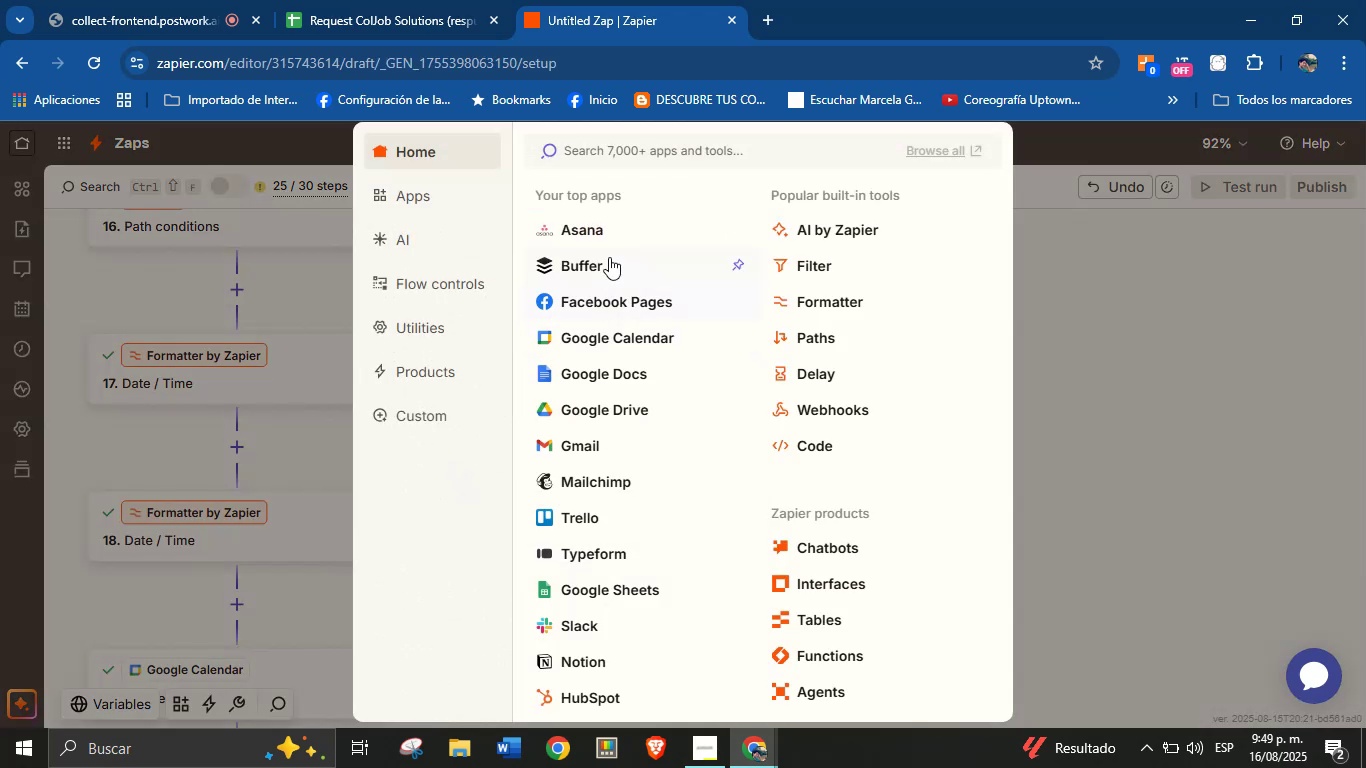 
left_click([569, 442])
 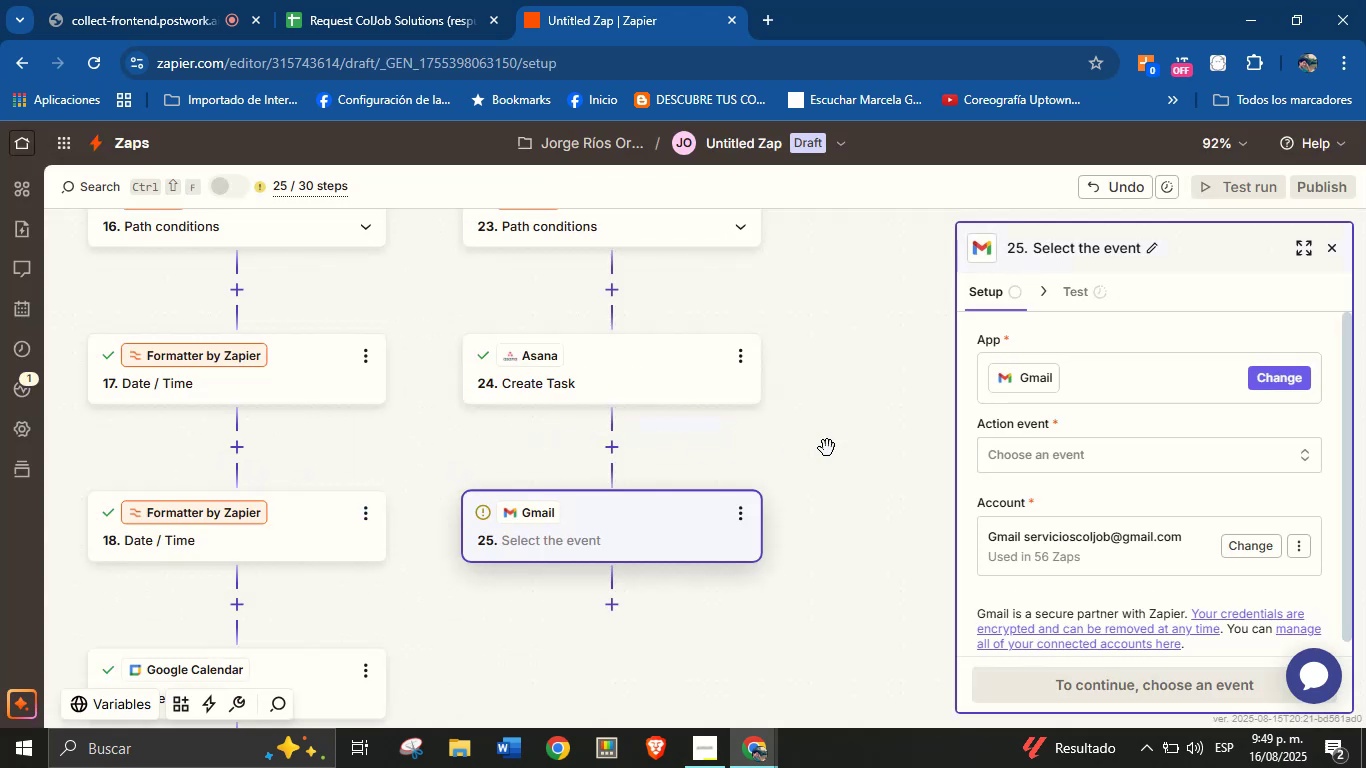 
left_click([1019, 446])
 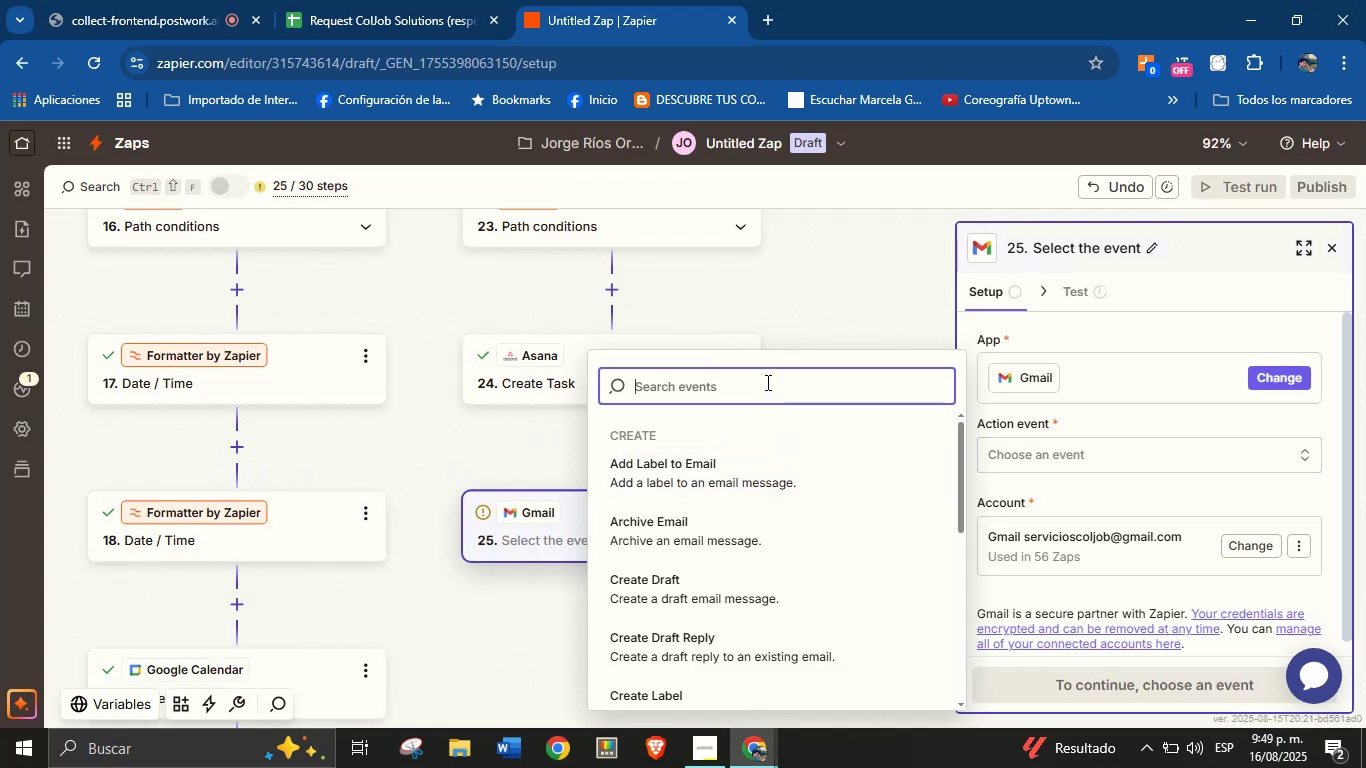 
type(send)
 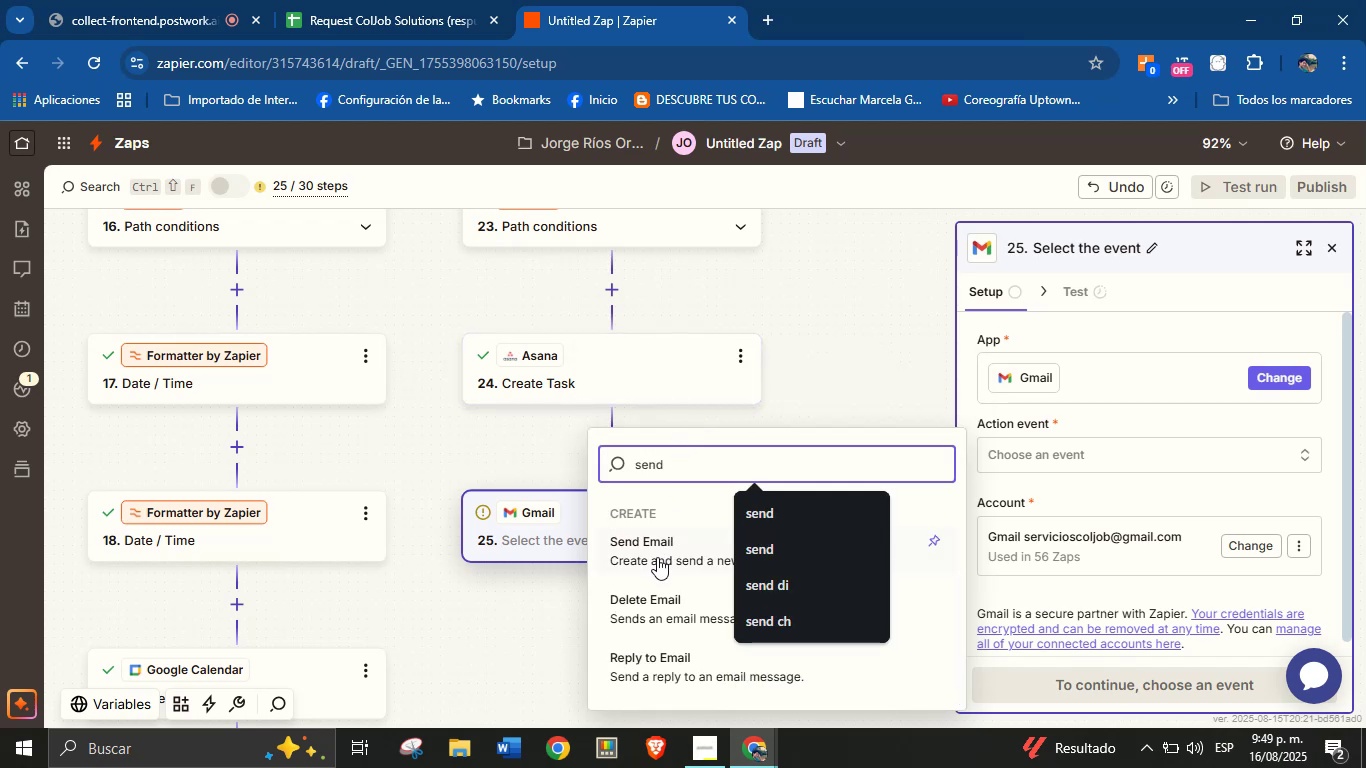 
left_click([657, 555])
 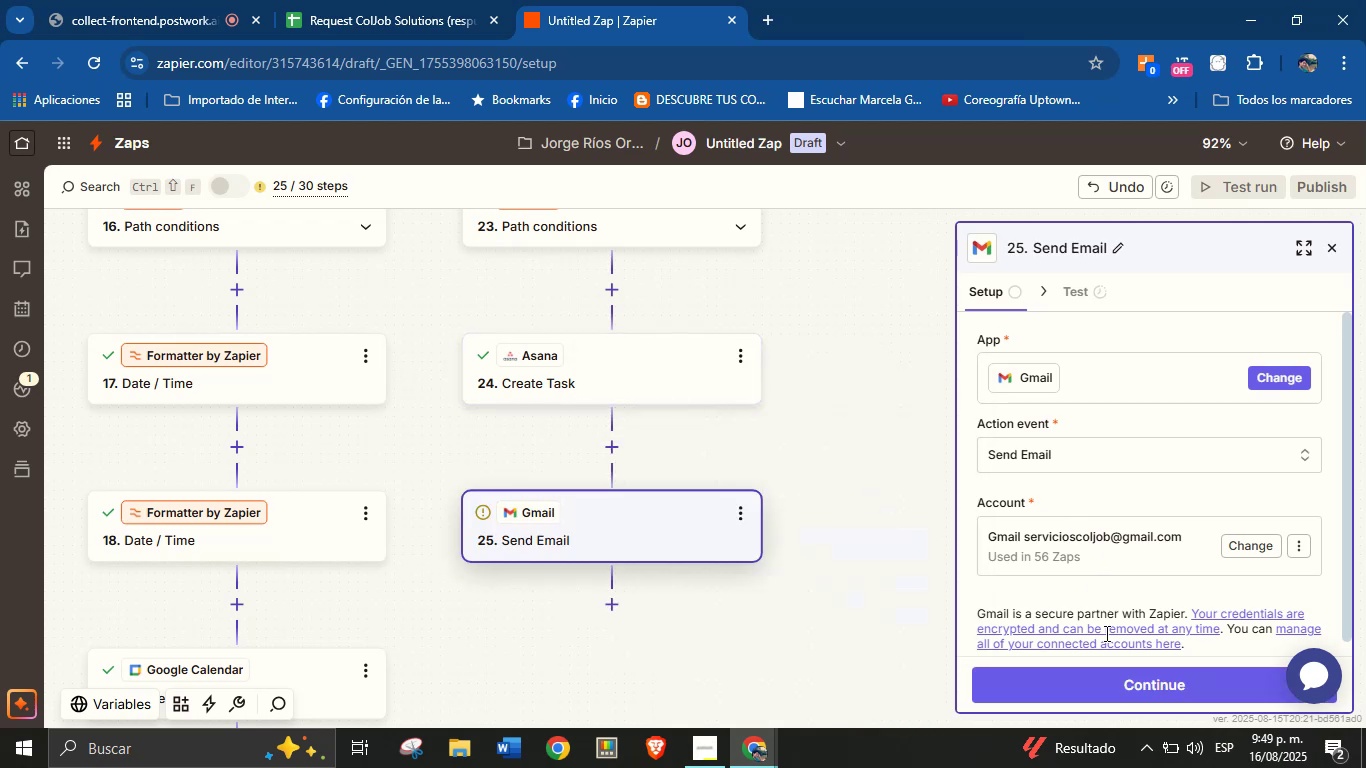 
left_click([1115, 681])
 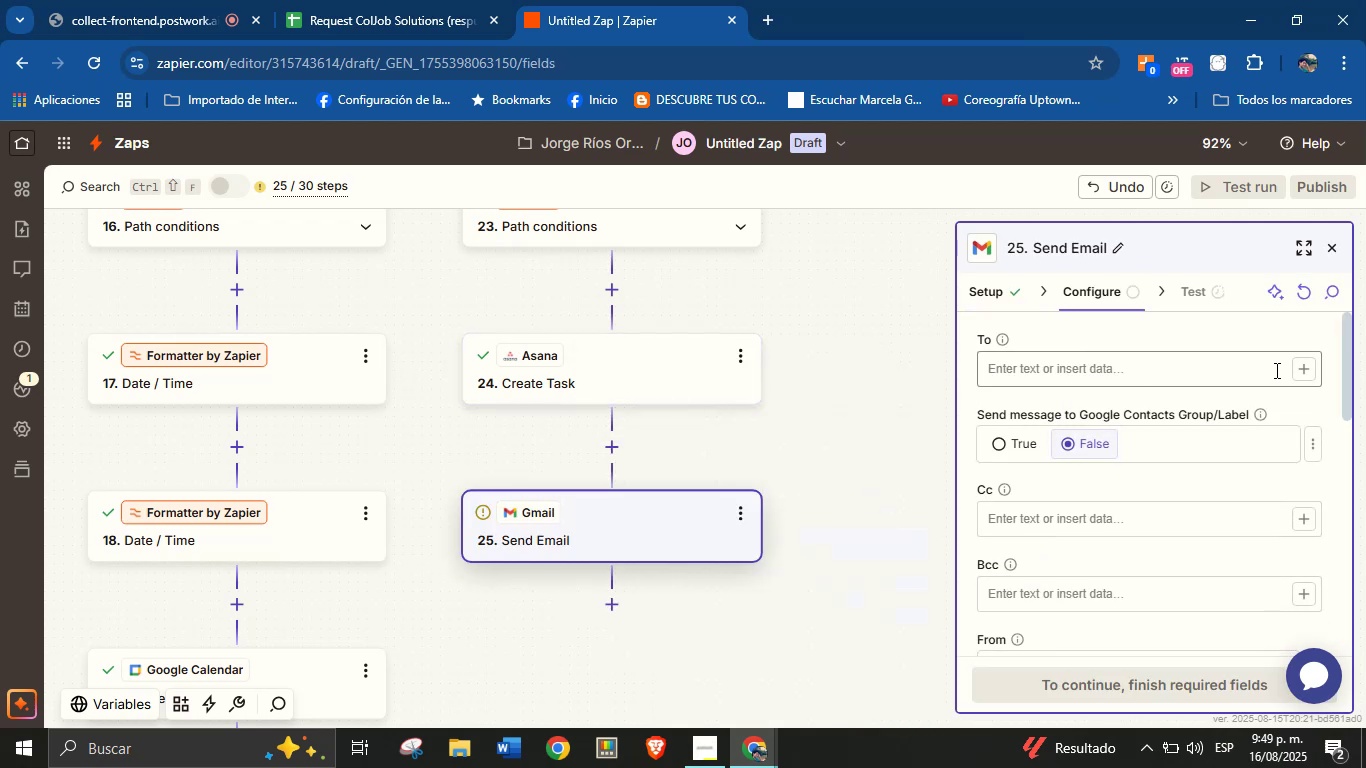 
left_click([1296, 370])
 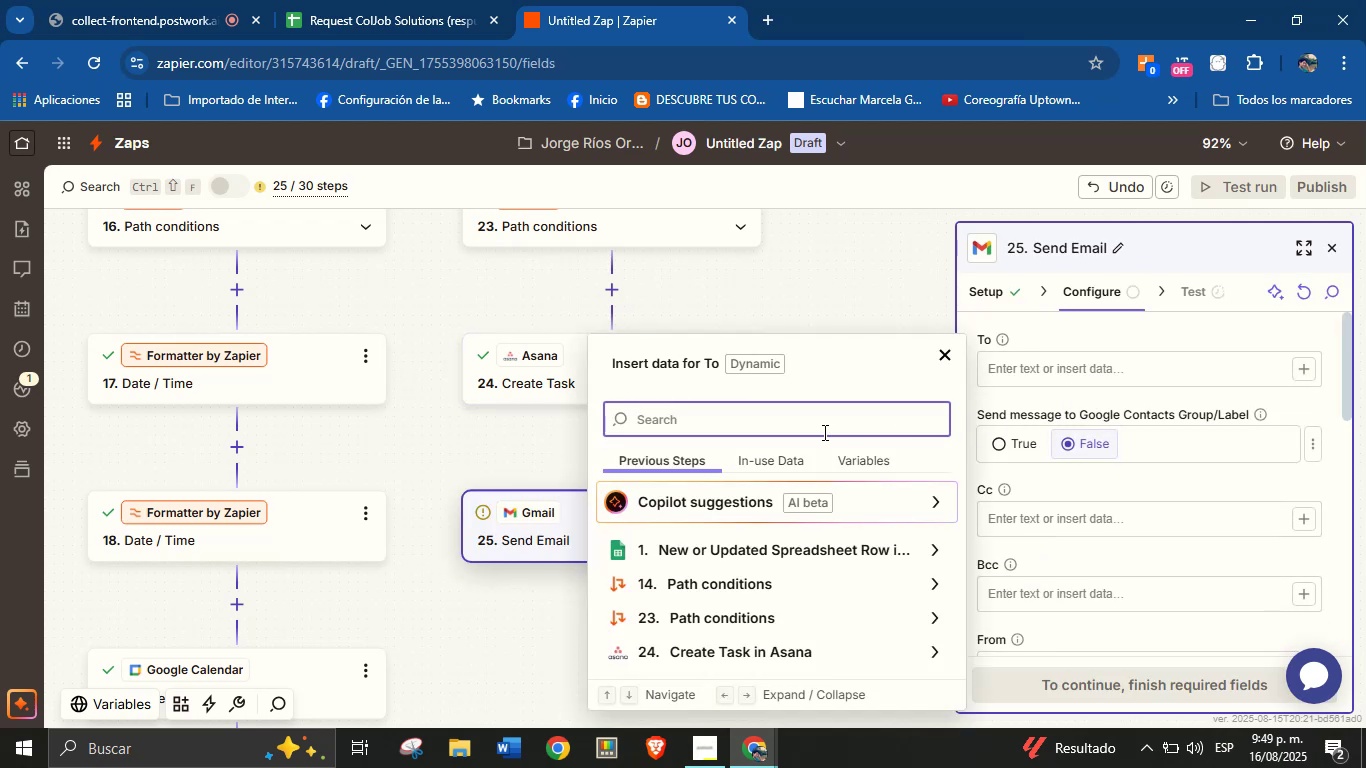 
type(sen)
key(Backspace)
key(Backspace)
key(Backspace)
type(corr)
 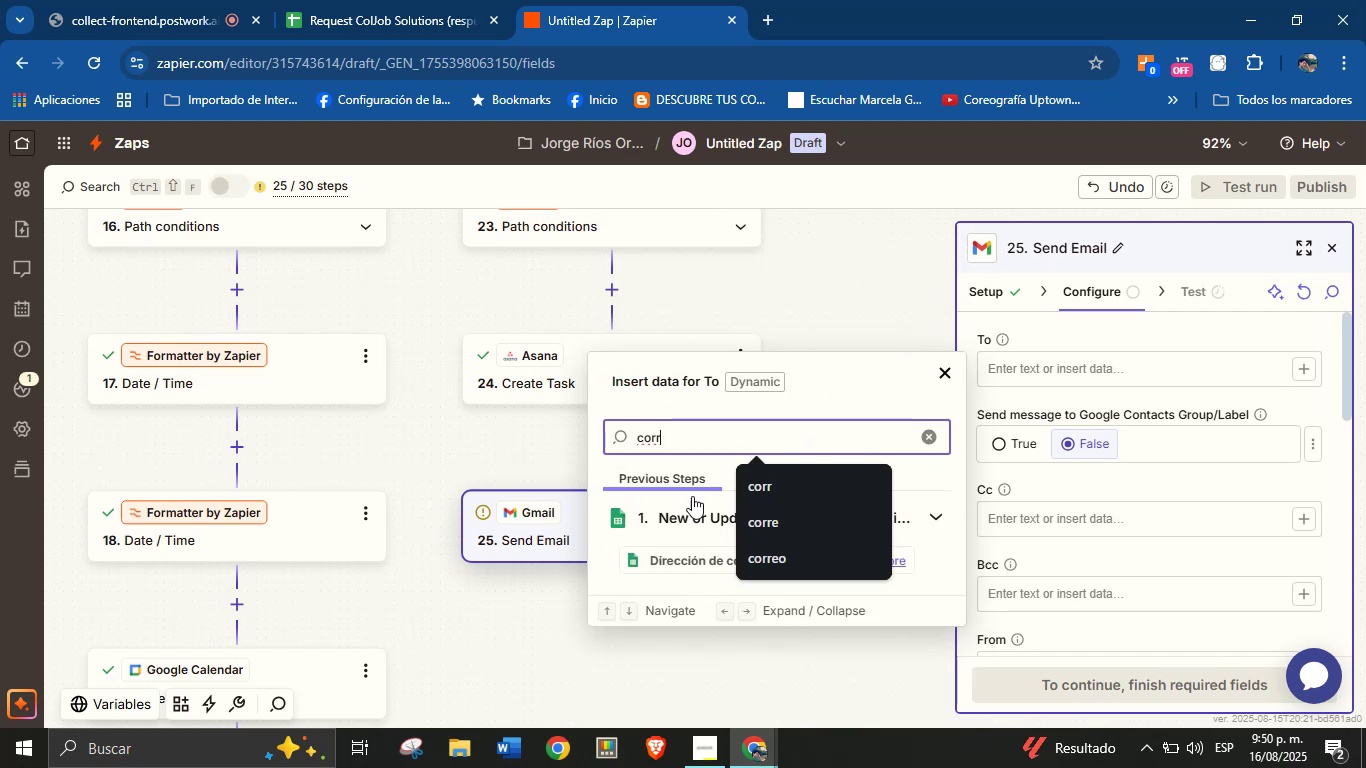 
left_click([669, 555])
 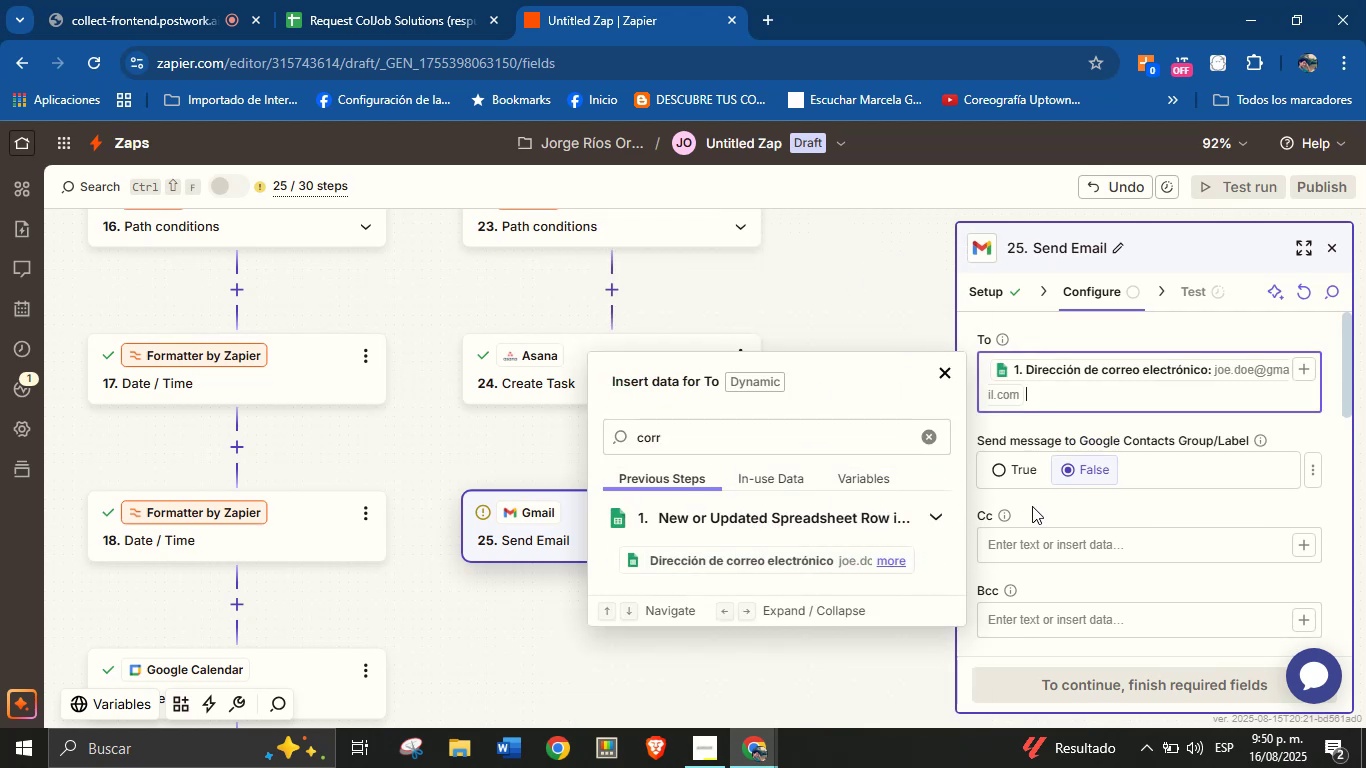 
left_click([1072, 514])
 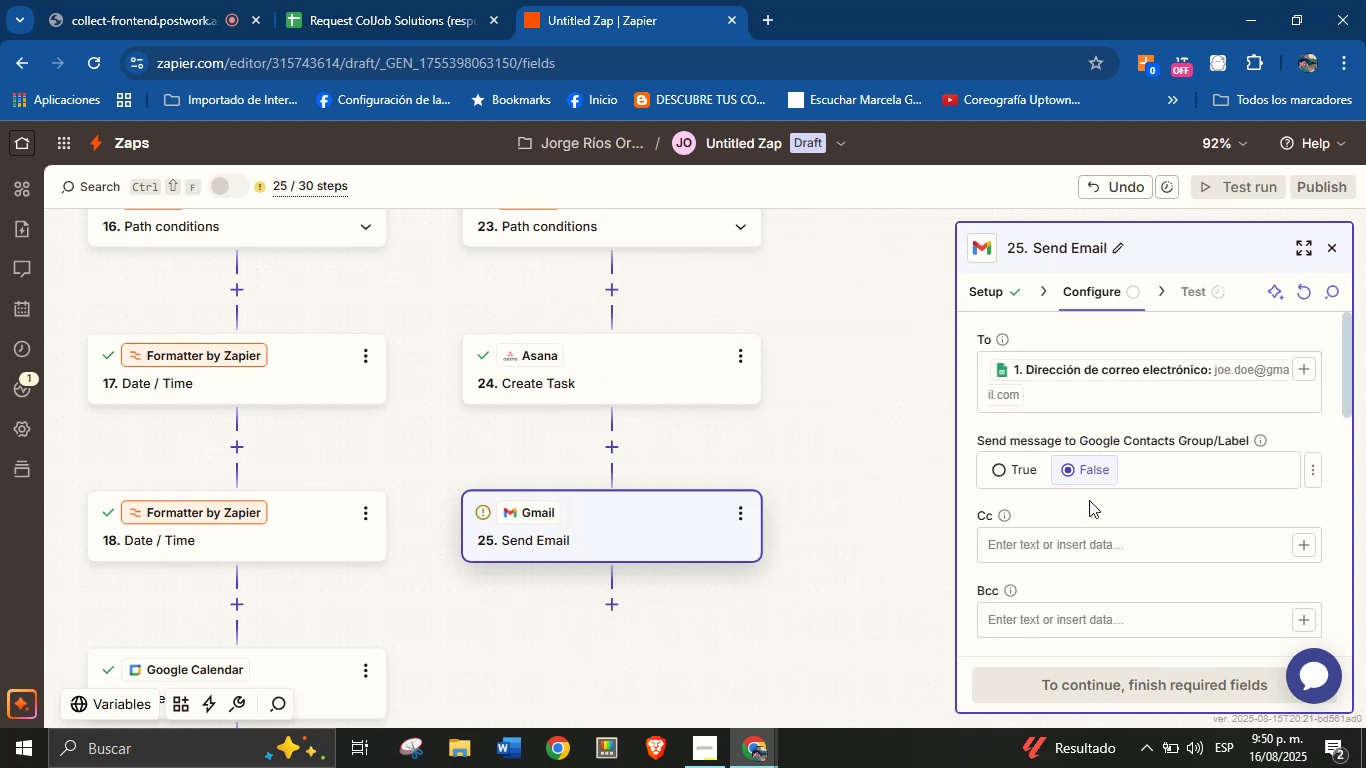 
scroll: coordinate [1113, 474], scroll_direction: down, amount: 2.0
 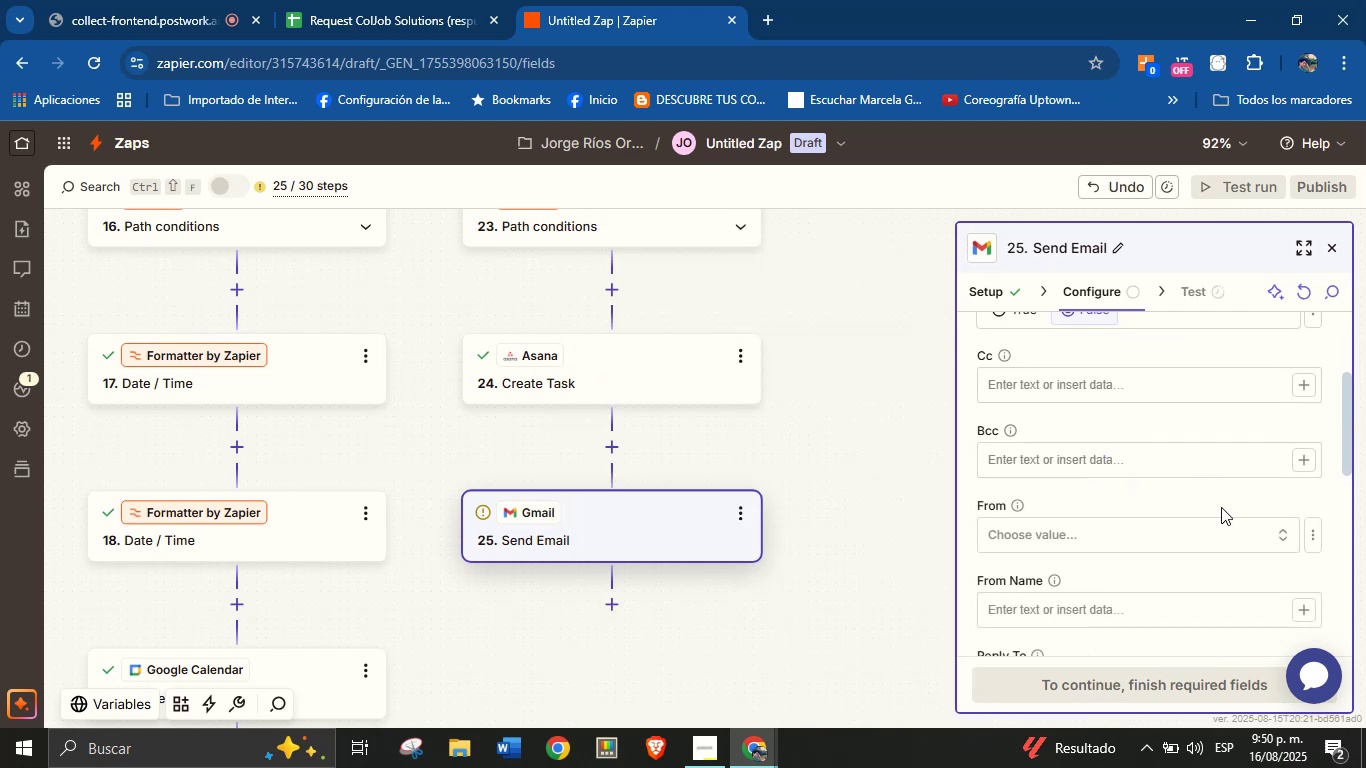 
left_click([1212, 533])
 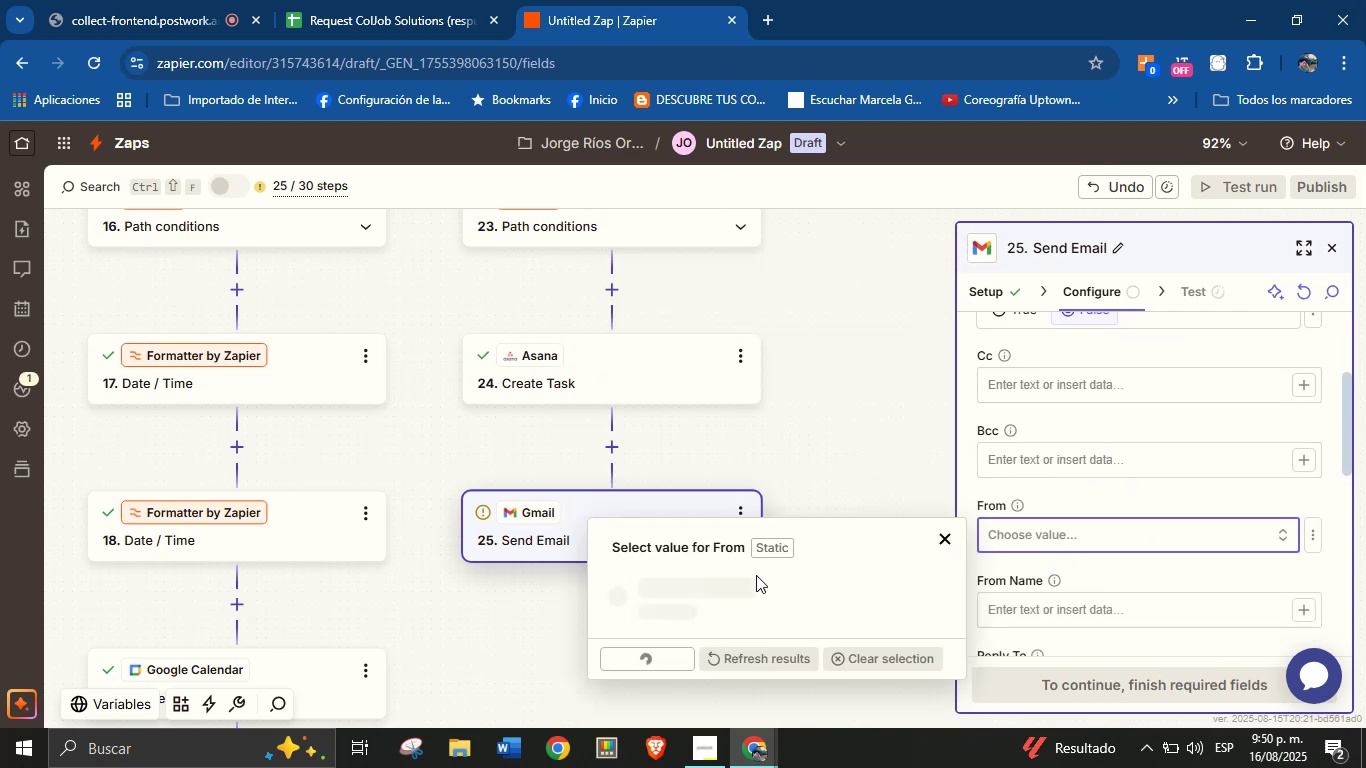 
left_click([732, 590])
 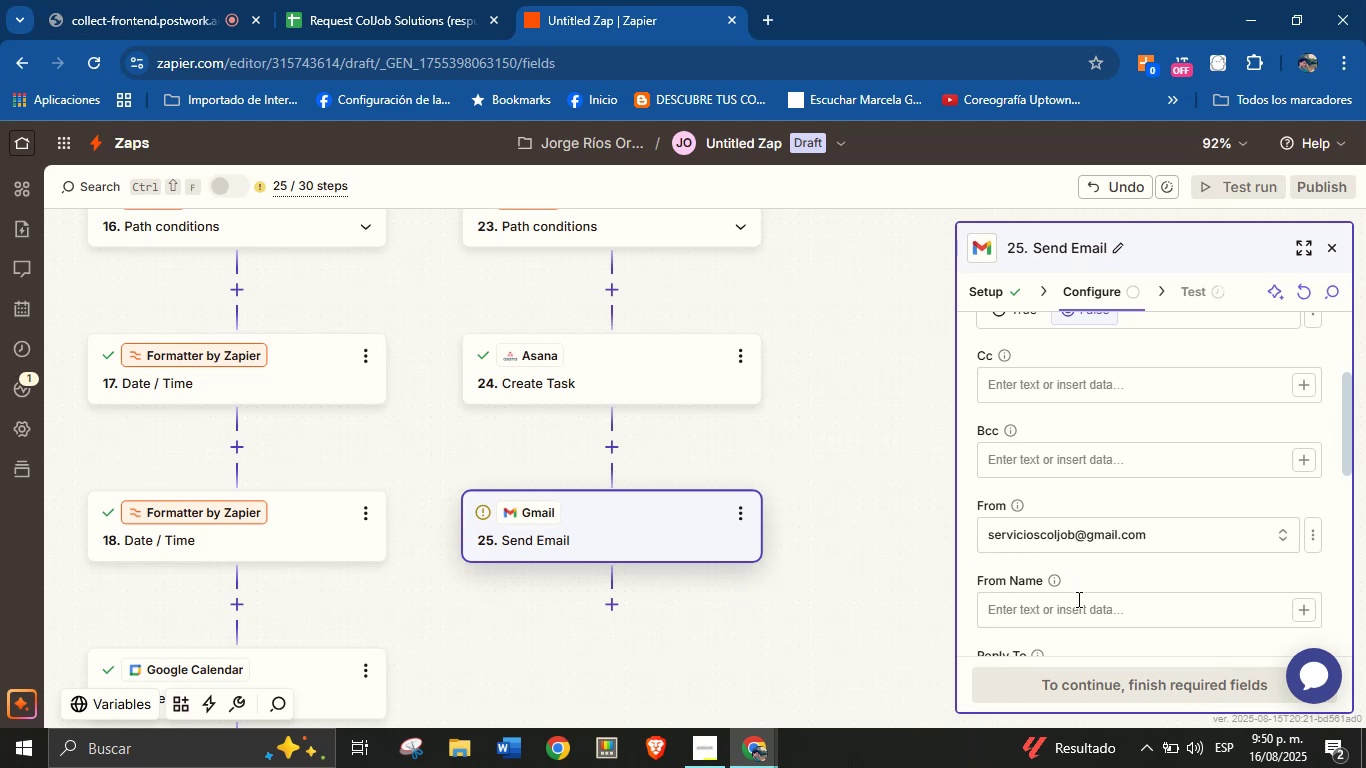 
left_click([1077, 616])
 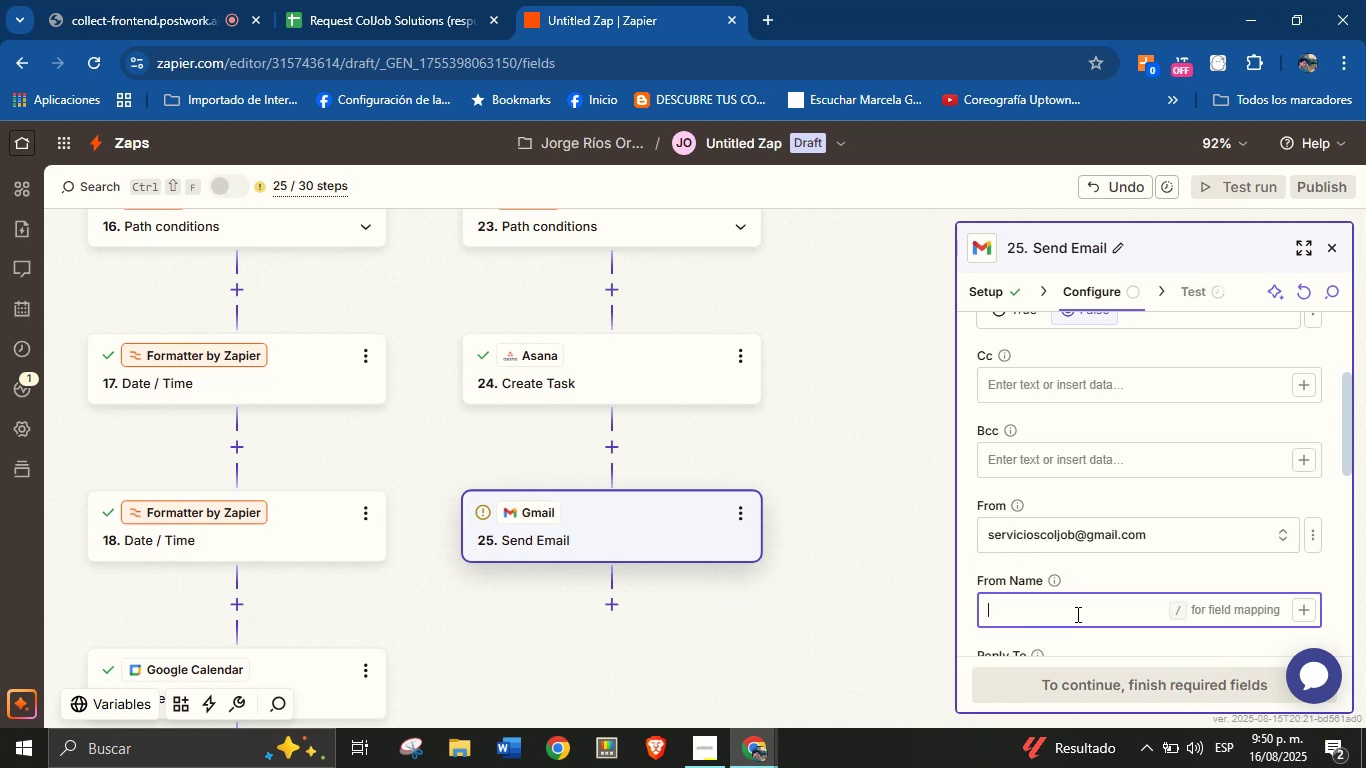 
type(Jorge from ColJob)
 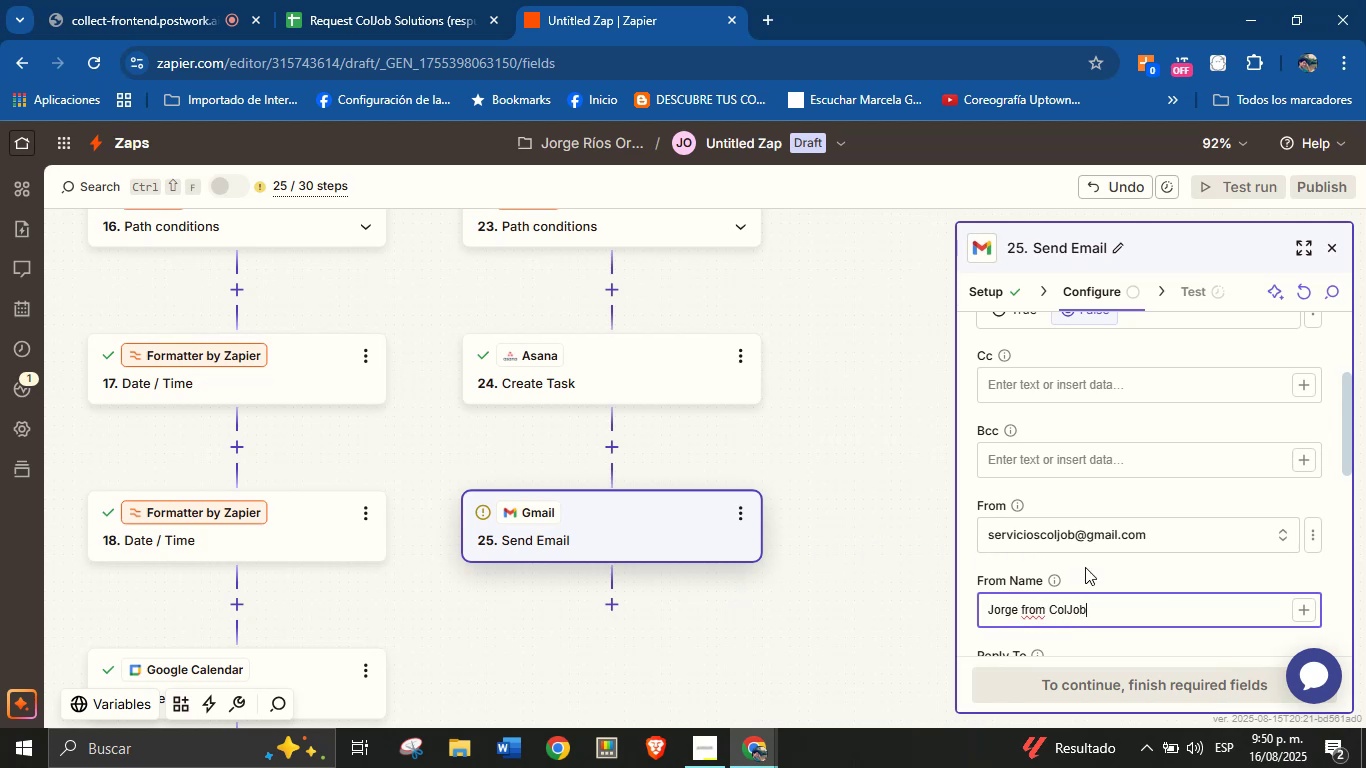 
left_click([1119, 500])
 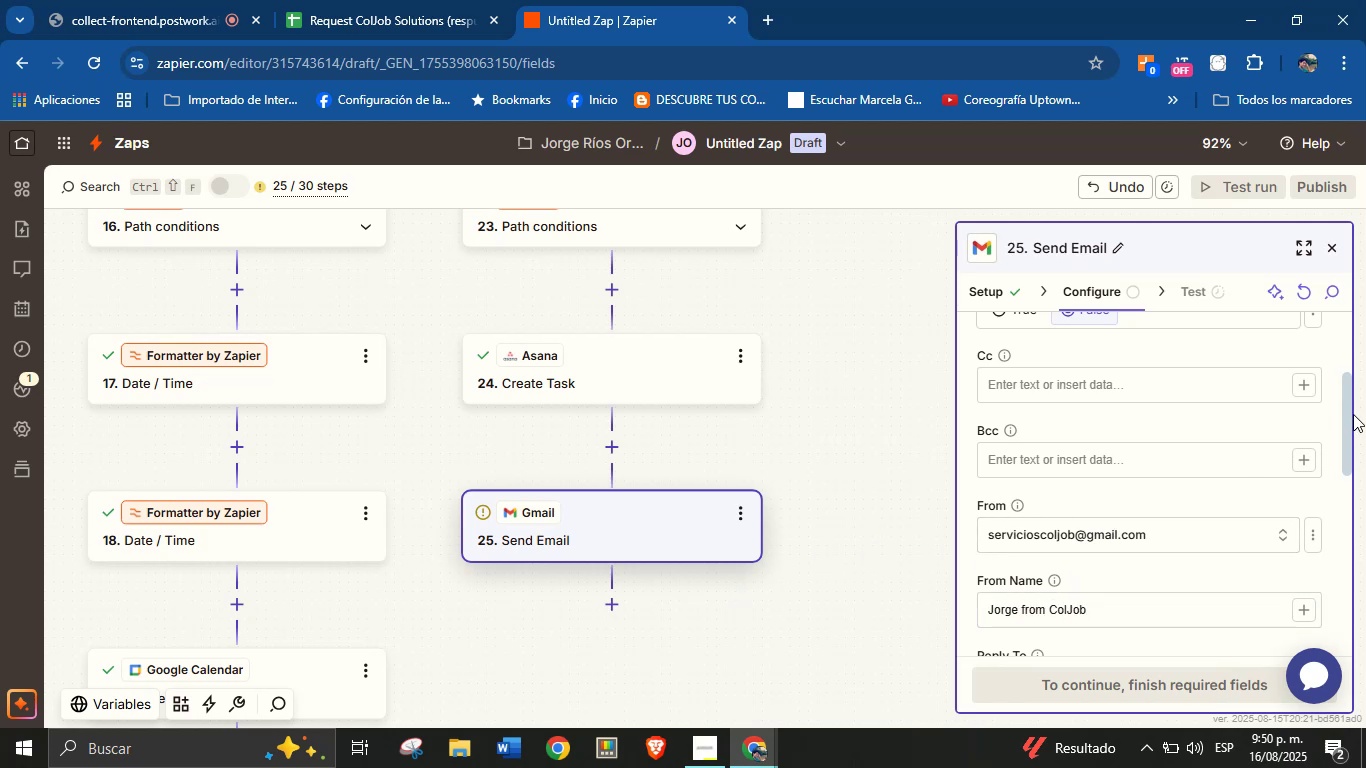 
left_click_drag(start_coordinate=[1344, 418], to_coordinate=[1343, 482])
 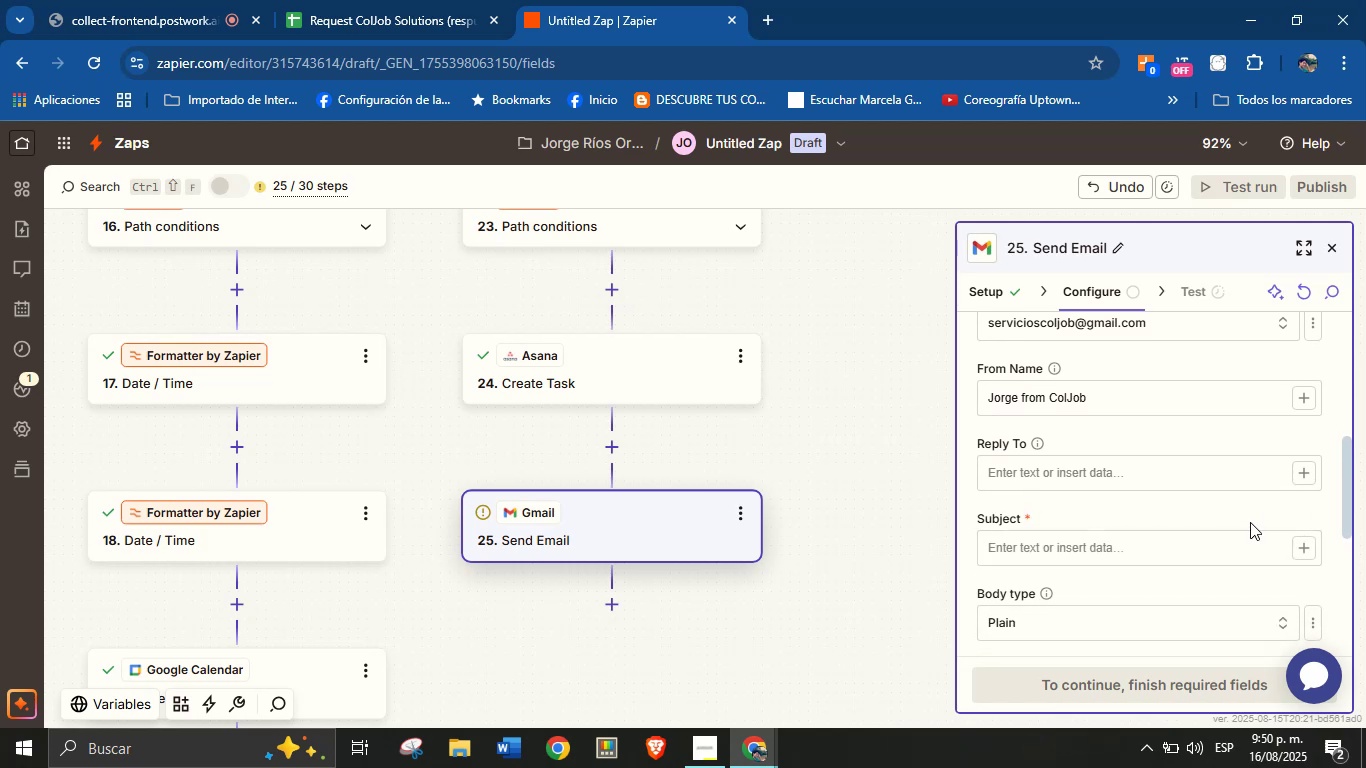 
left_click([1207, 541])
 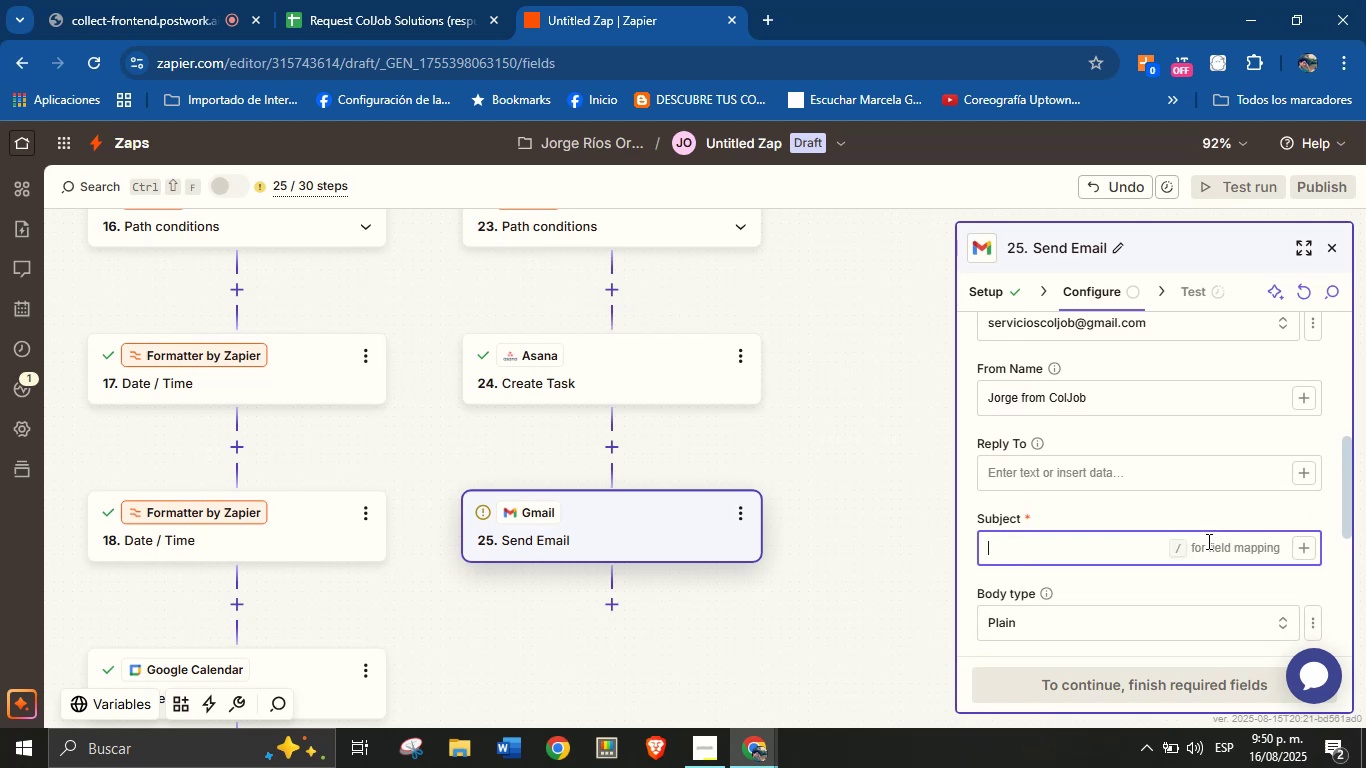 
type(New service request )
 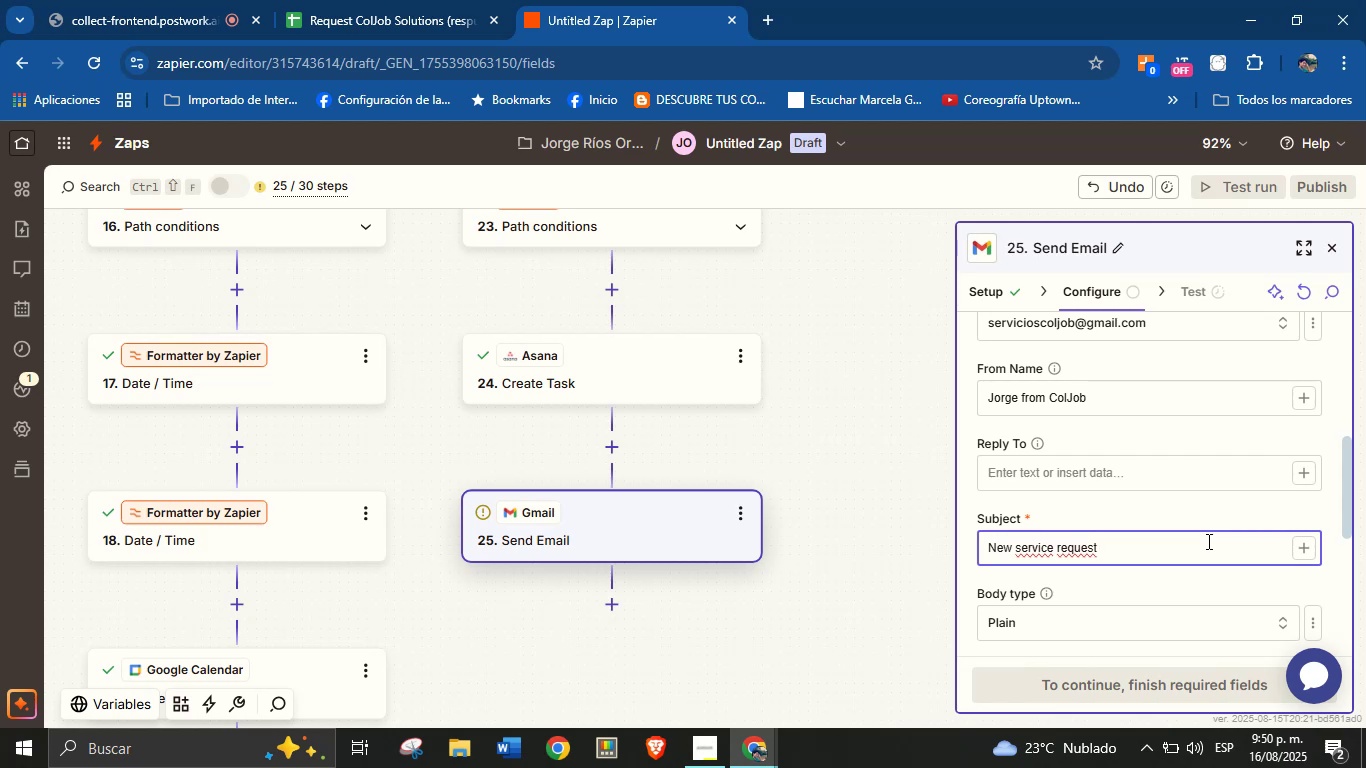 
wait(27.27)
 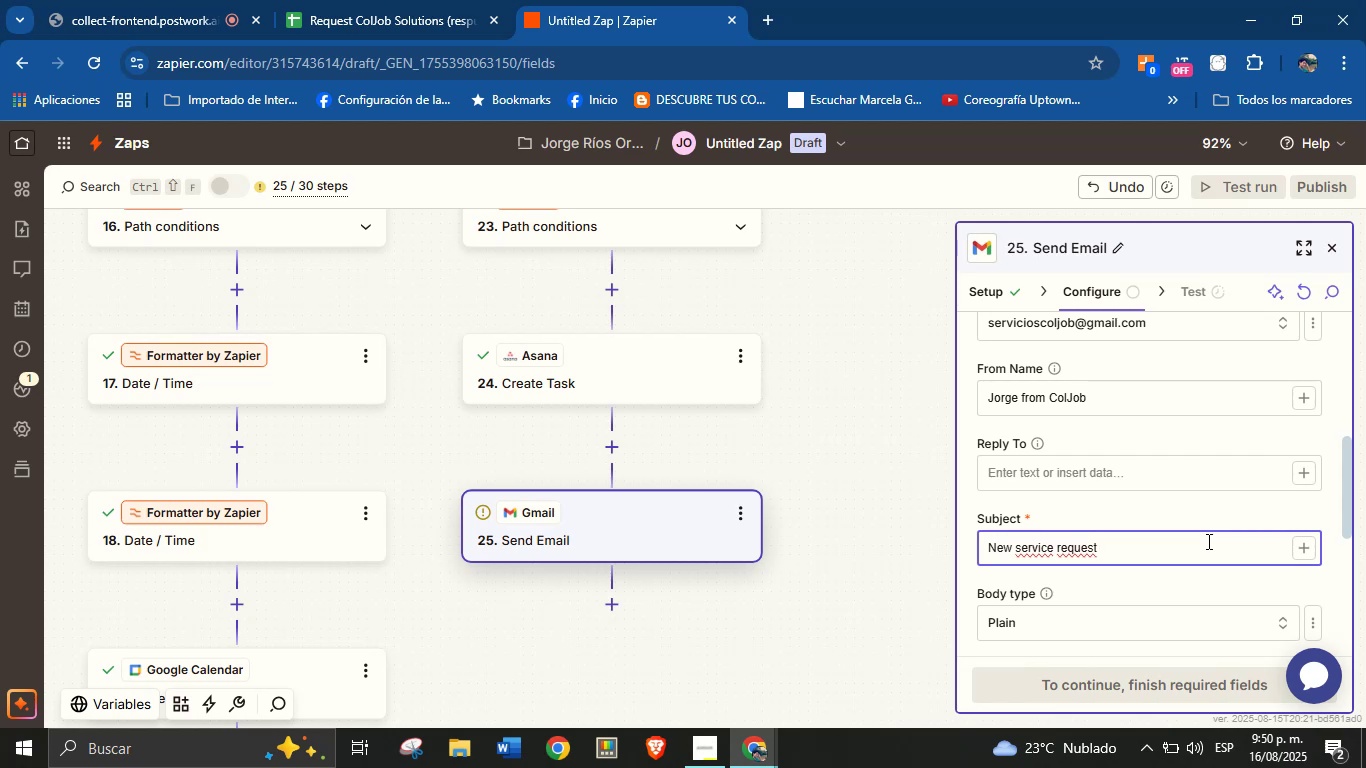 
hold_key(key=Backspace, duration=0.97)
 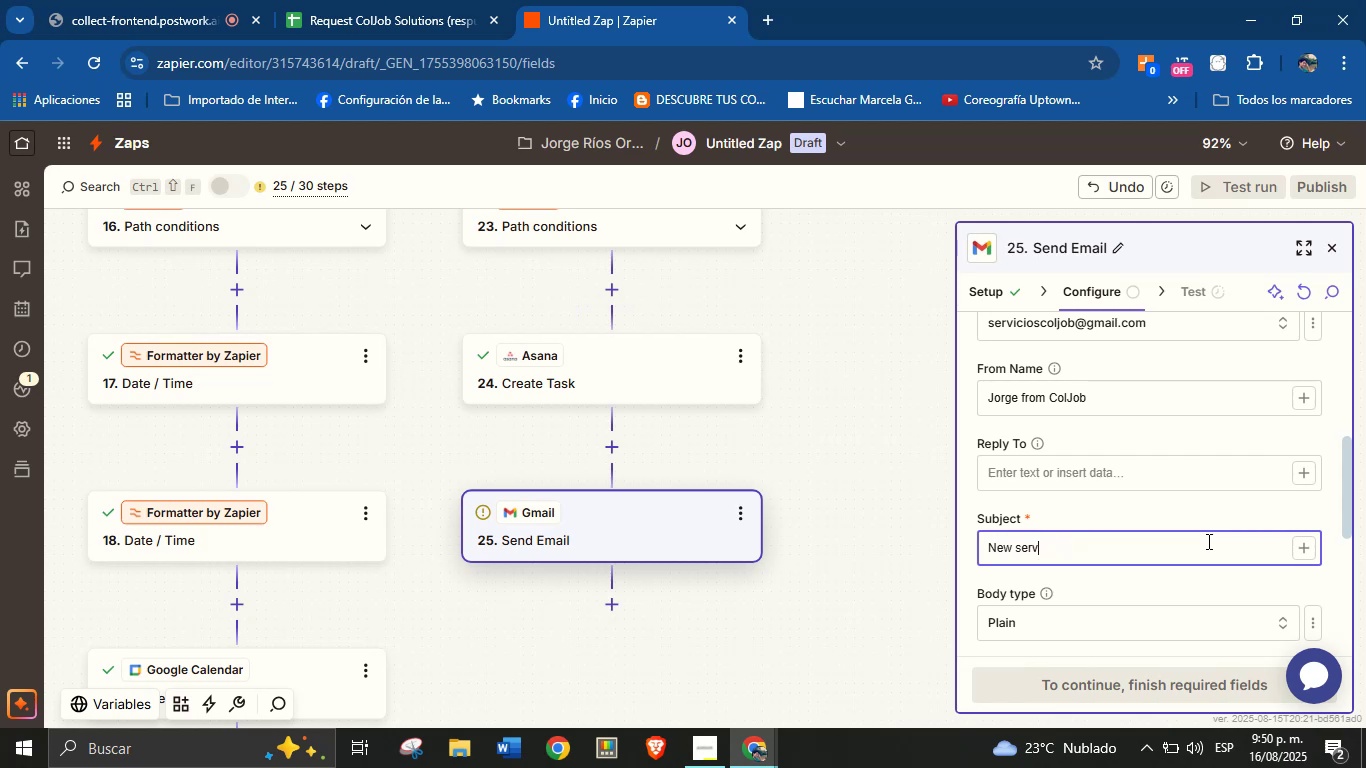 
key(Backspace)
key(Backspace)
key(Backspace)
type(Thank you for choosing our services!)
 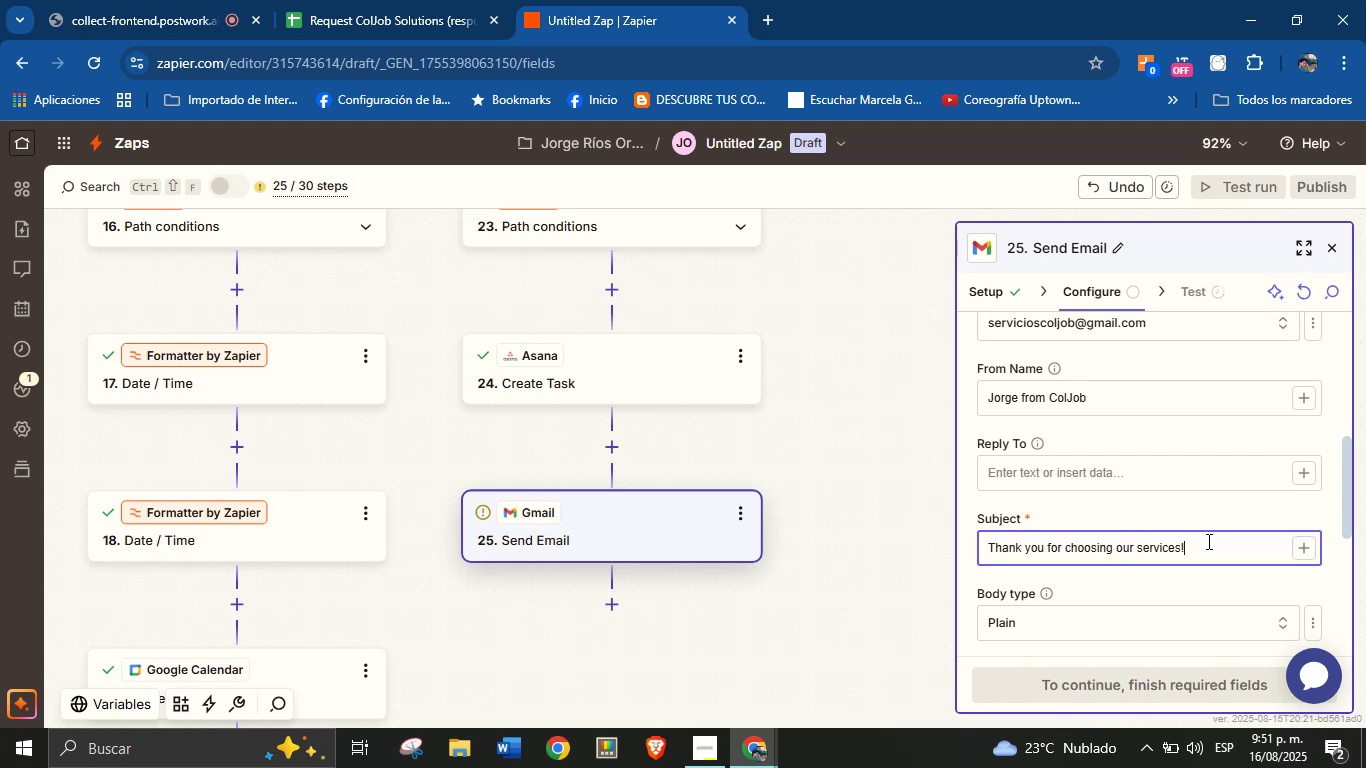 
scroll: coordinate [1157, 508], scroll_direction: none, amount: 0.0
 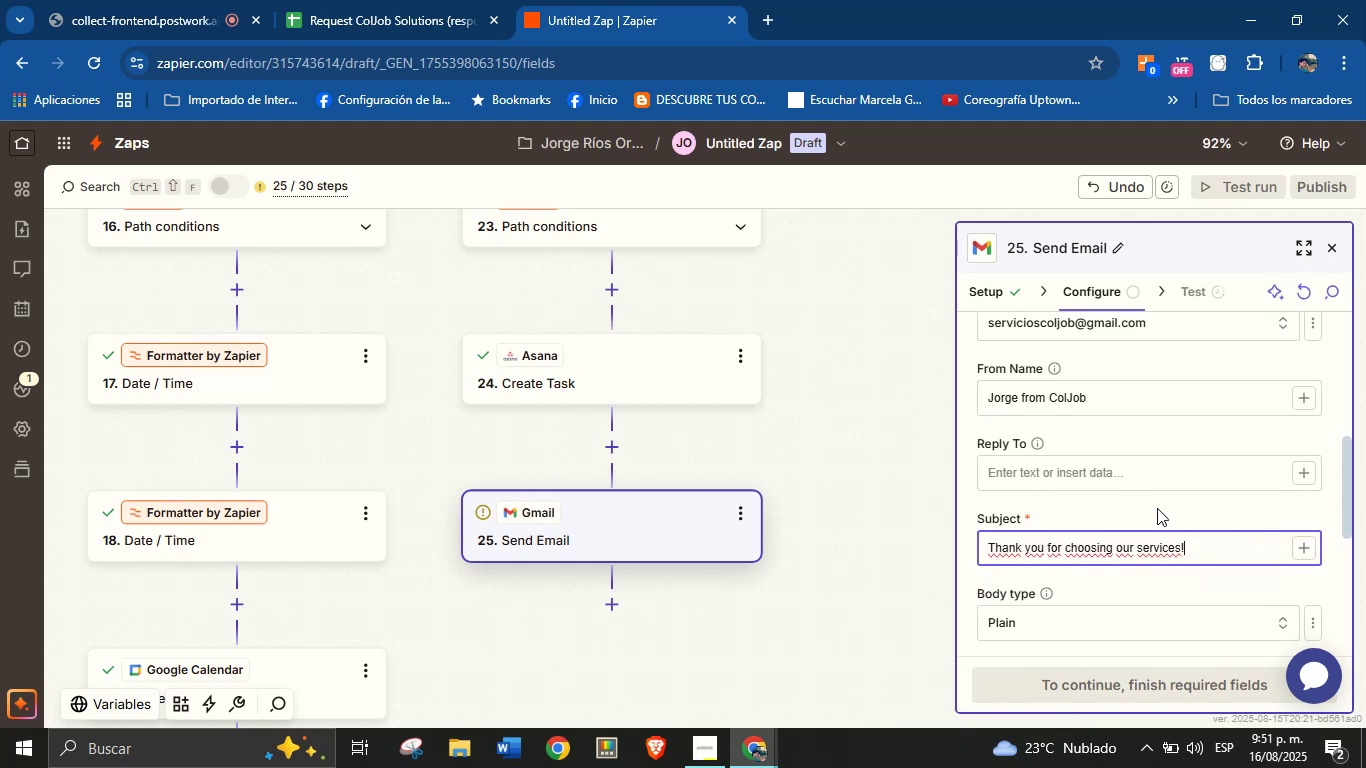 
scroll: coordinate [1153, 508], scroll_direction: down, amount: 2.0
 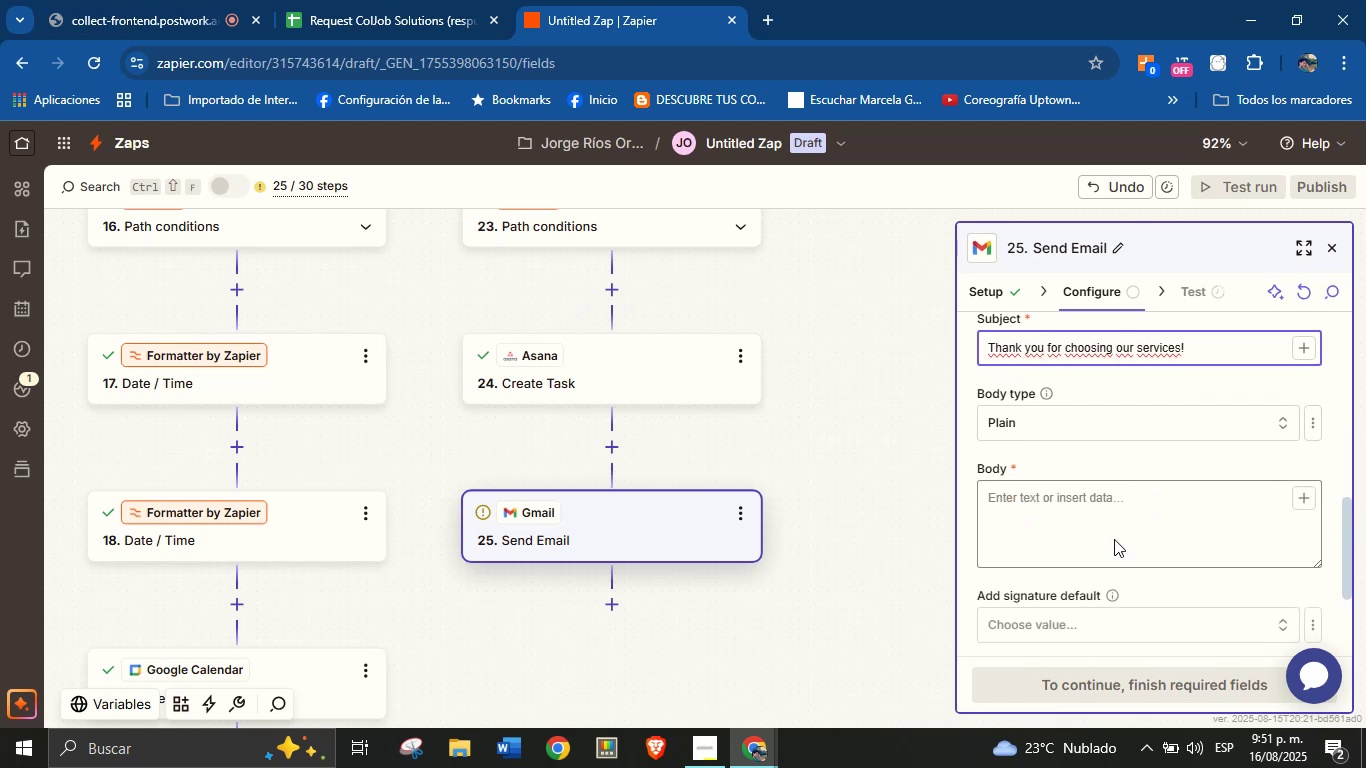 
left_click([1114, 511])
 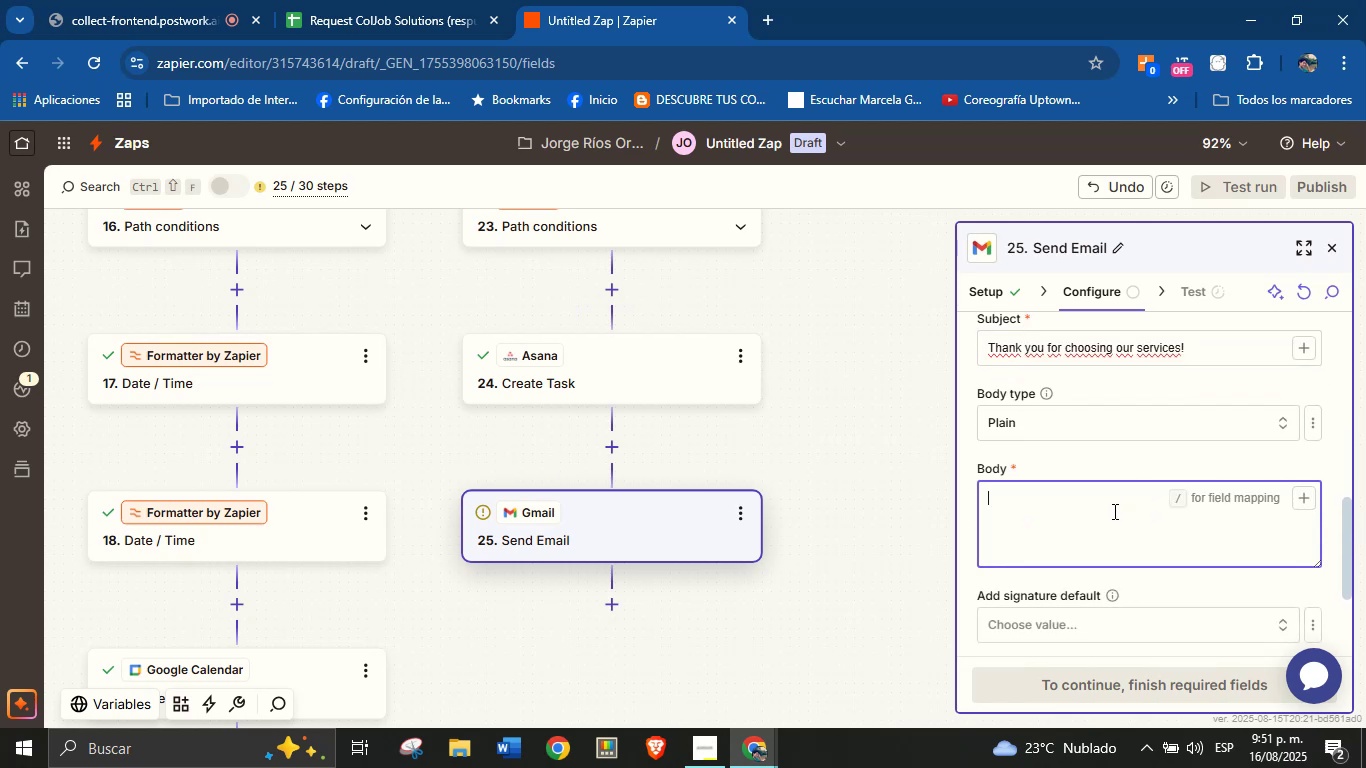 
type(Hello )
 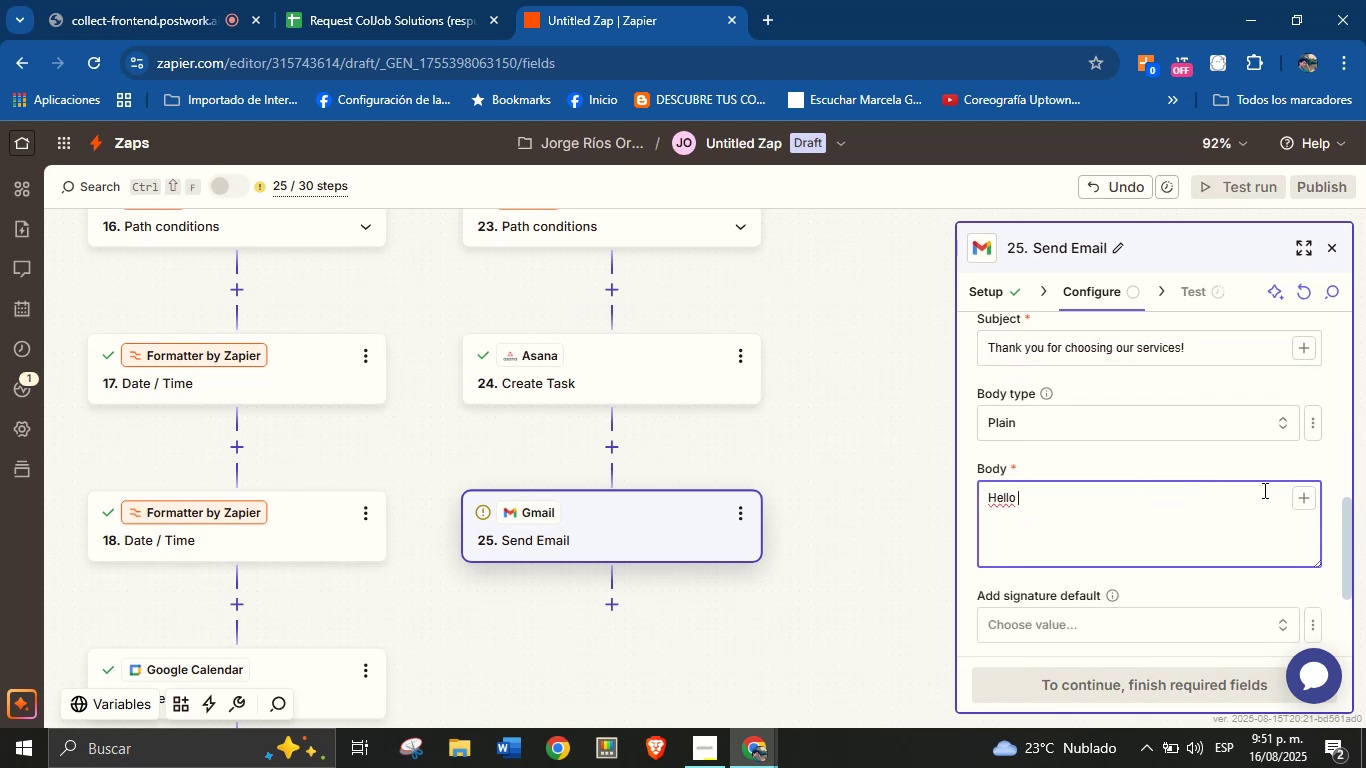 
left_click([1302, 500])
 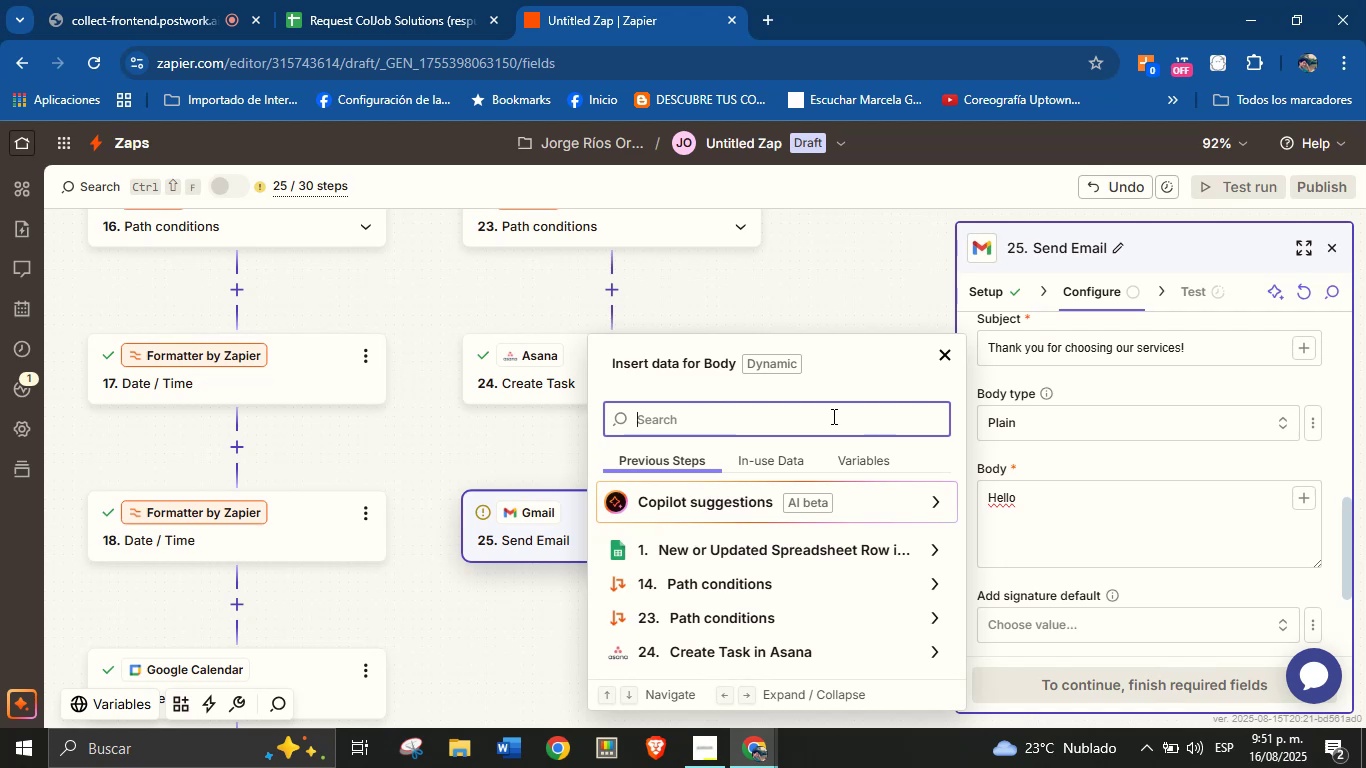 
wait(6.35)
 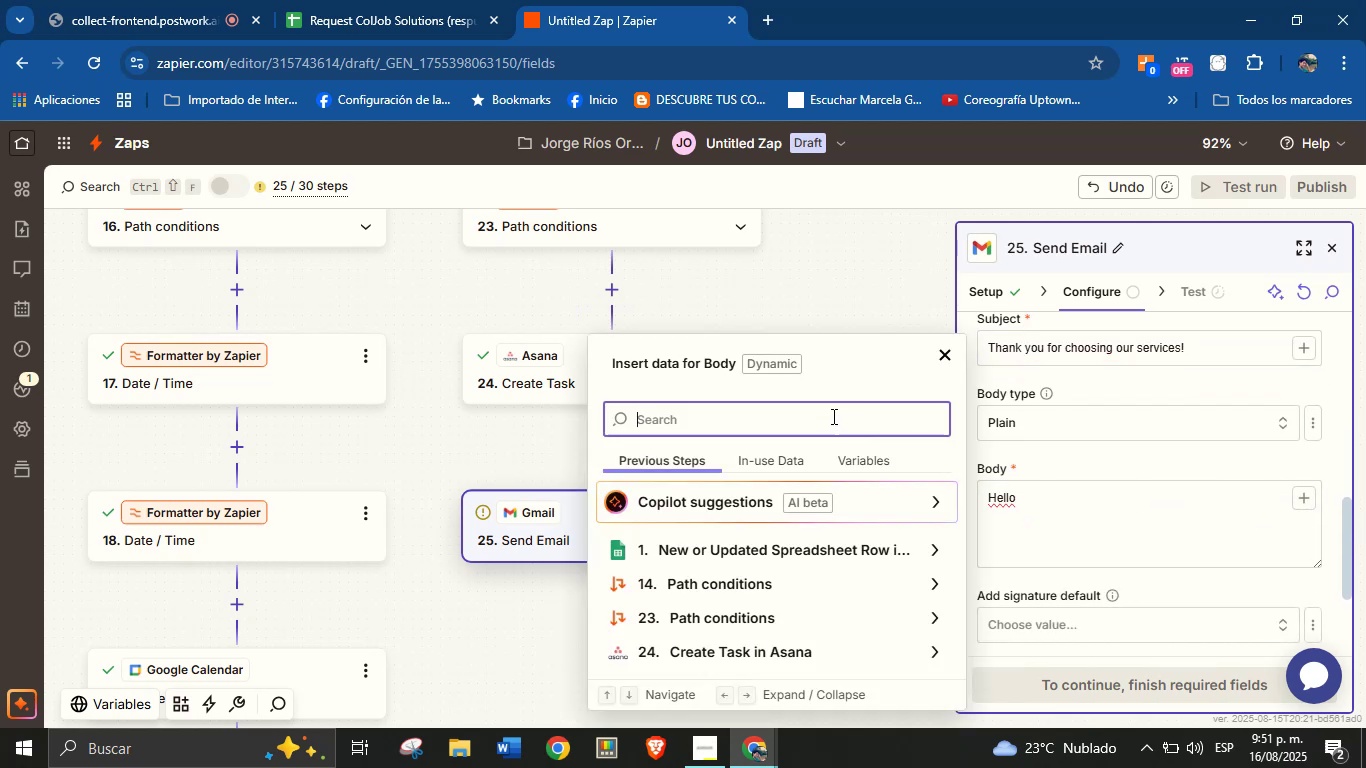 
type(name)
 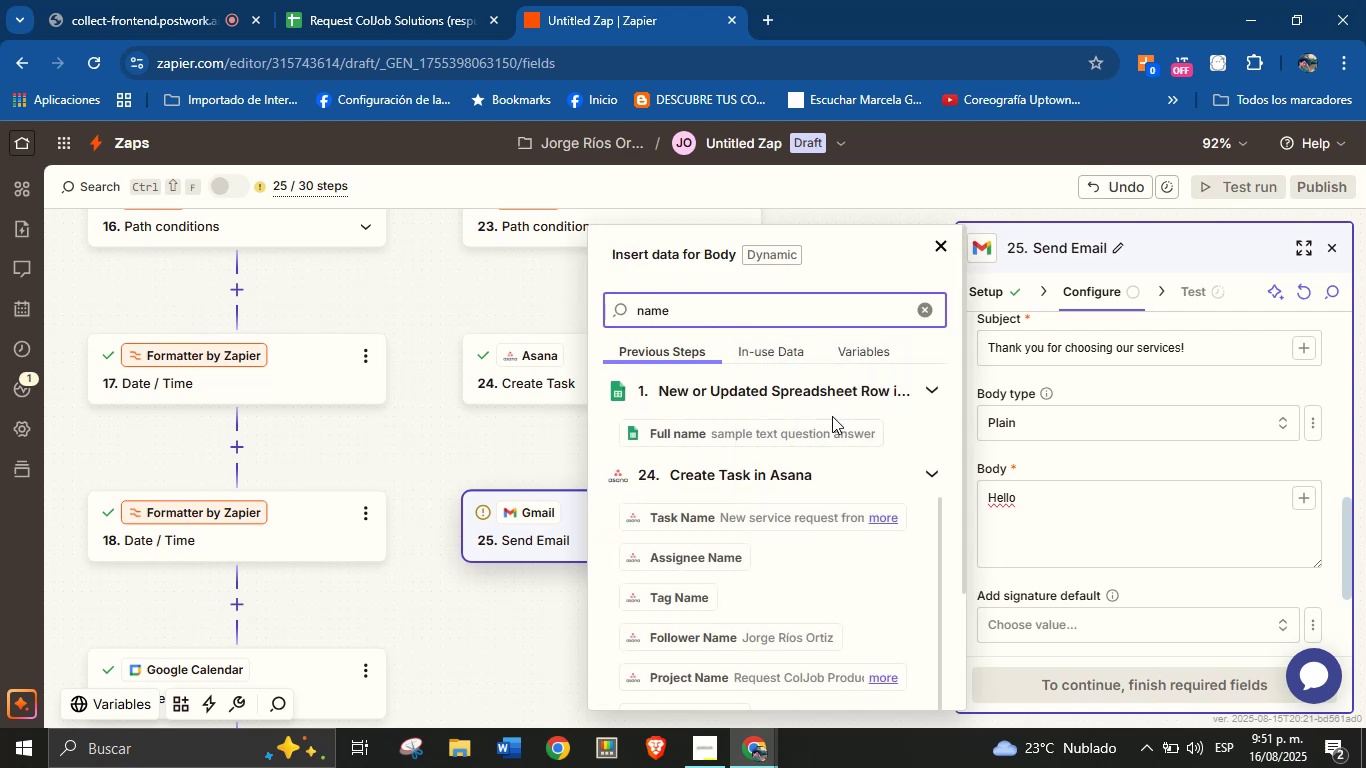 
left_click([798, 438])
 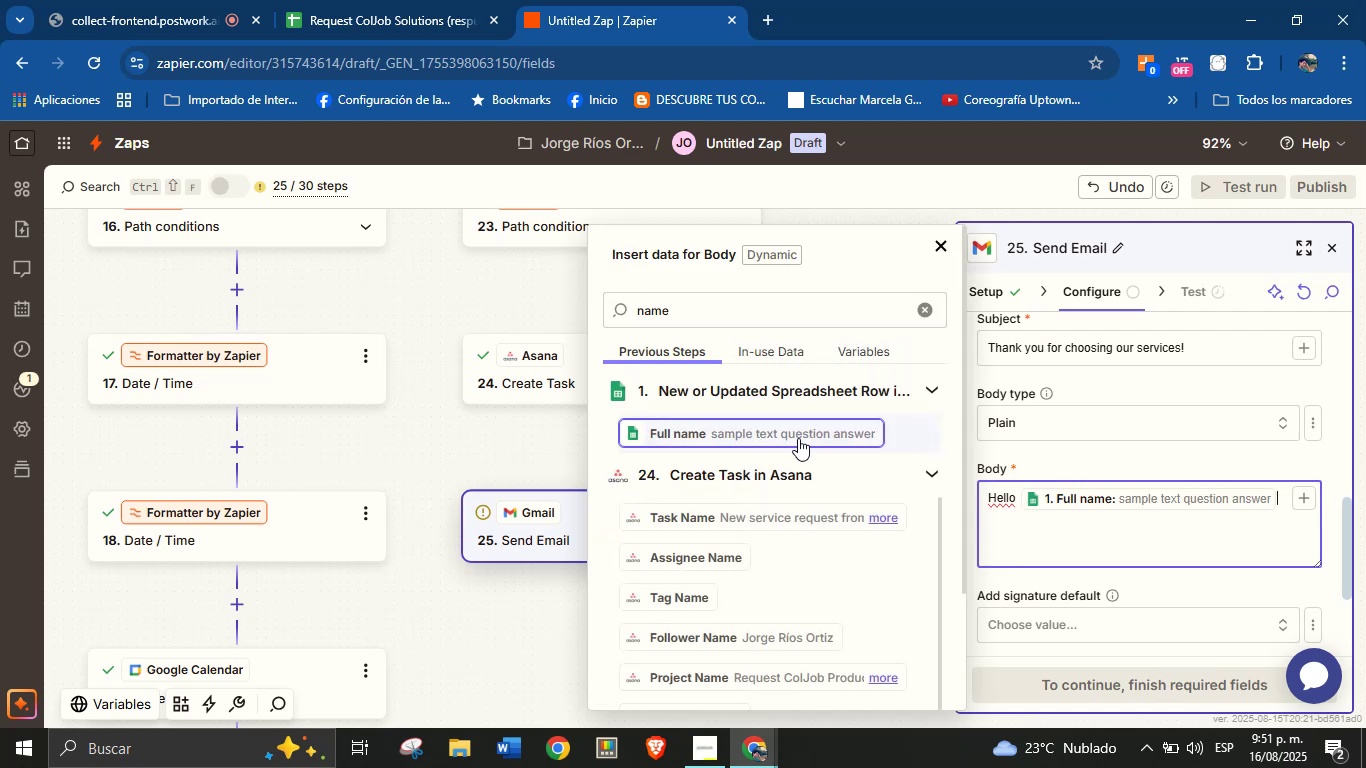 
key(Shift+1)
 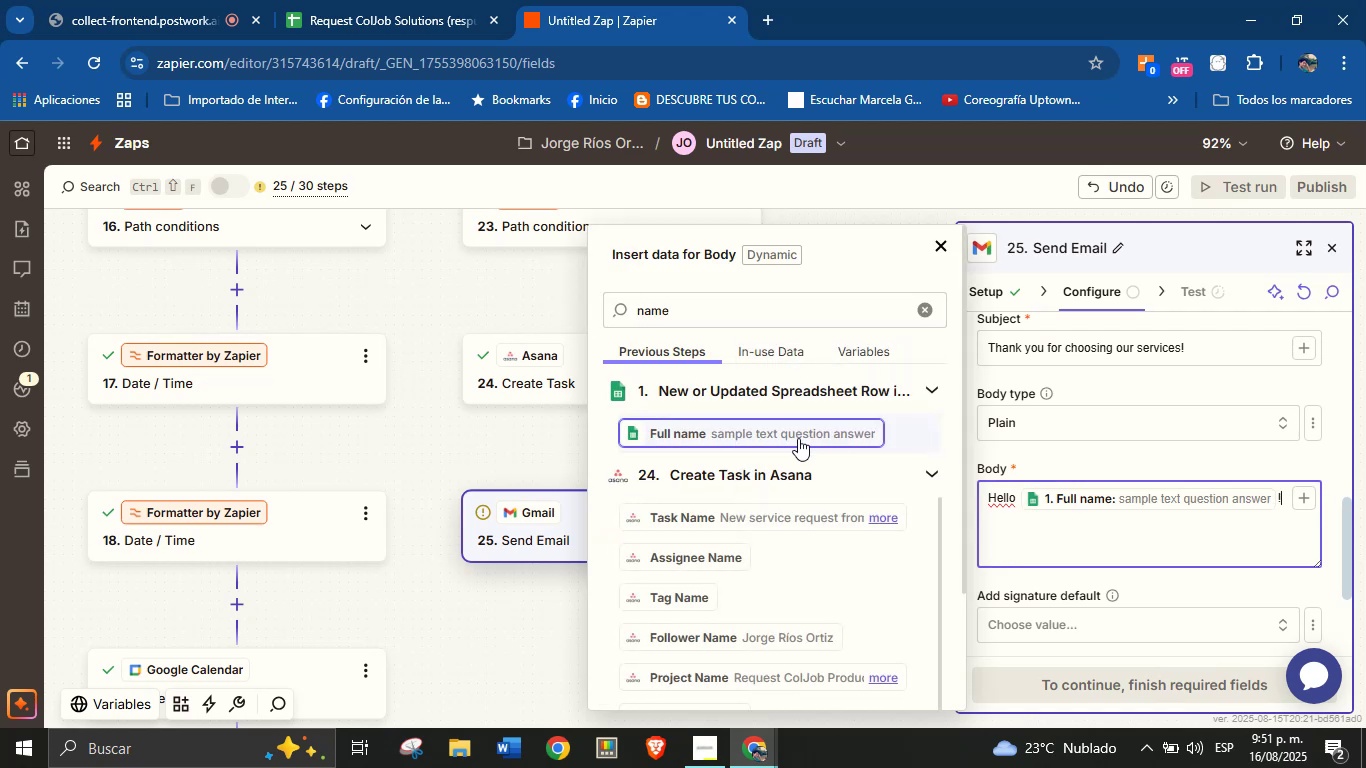 
key(Enter)
 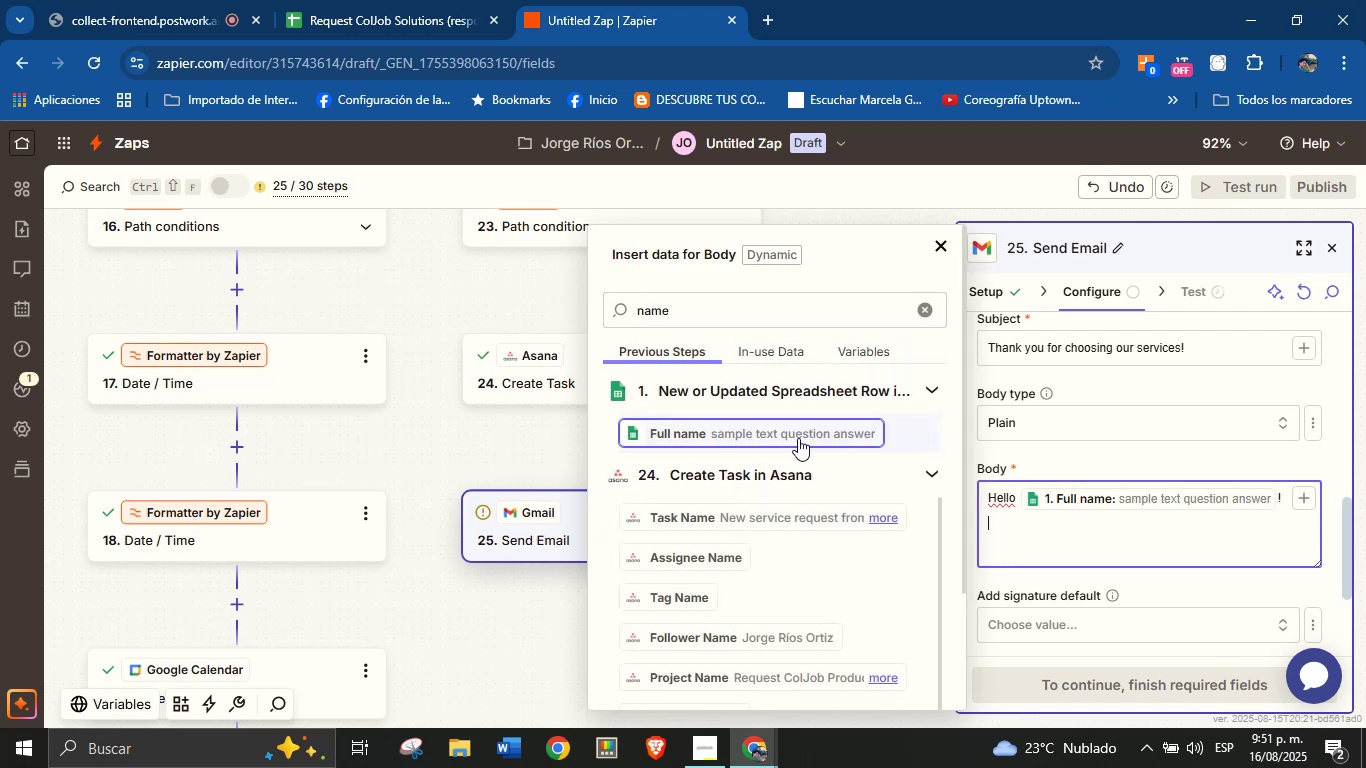 
key(CapsLock)
 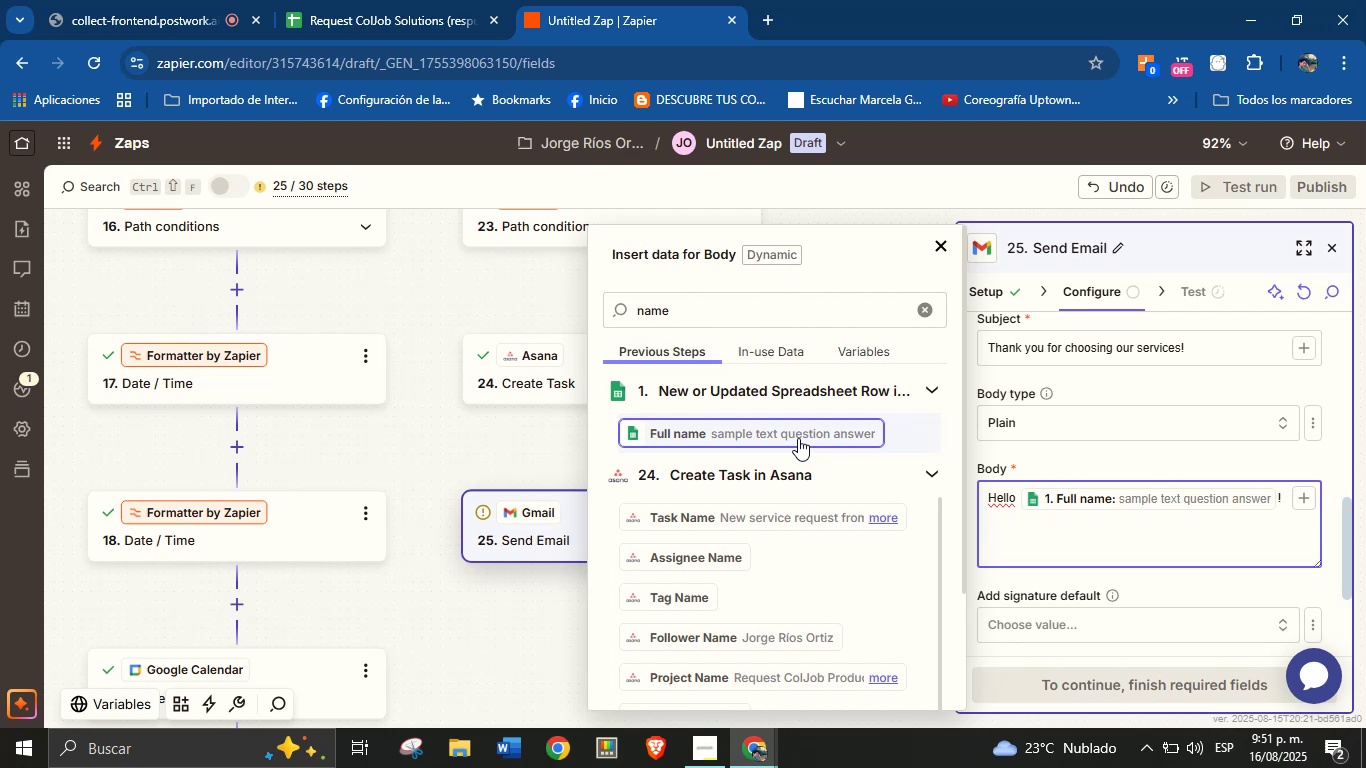 
wait(10.43)
 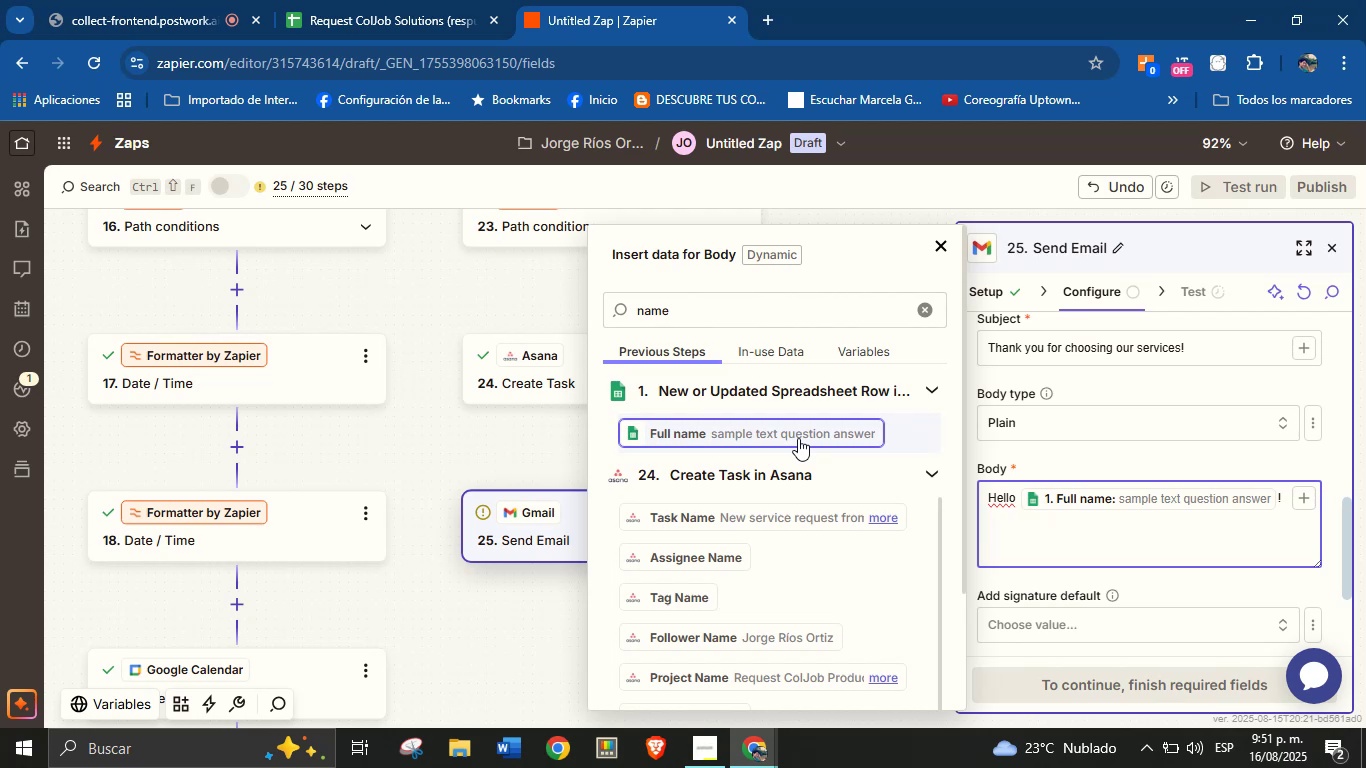 
type(Thank you for requesting our services!)
 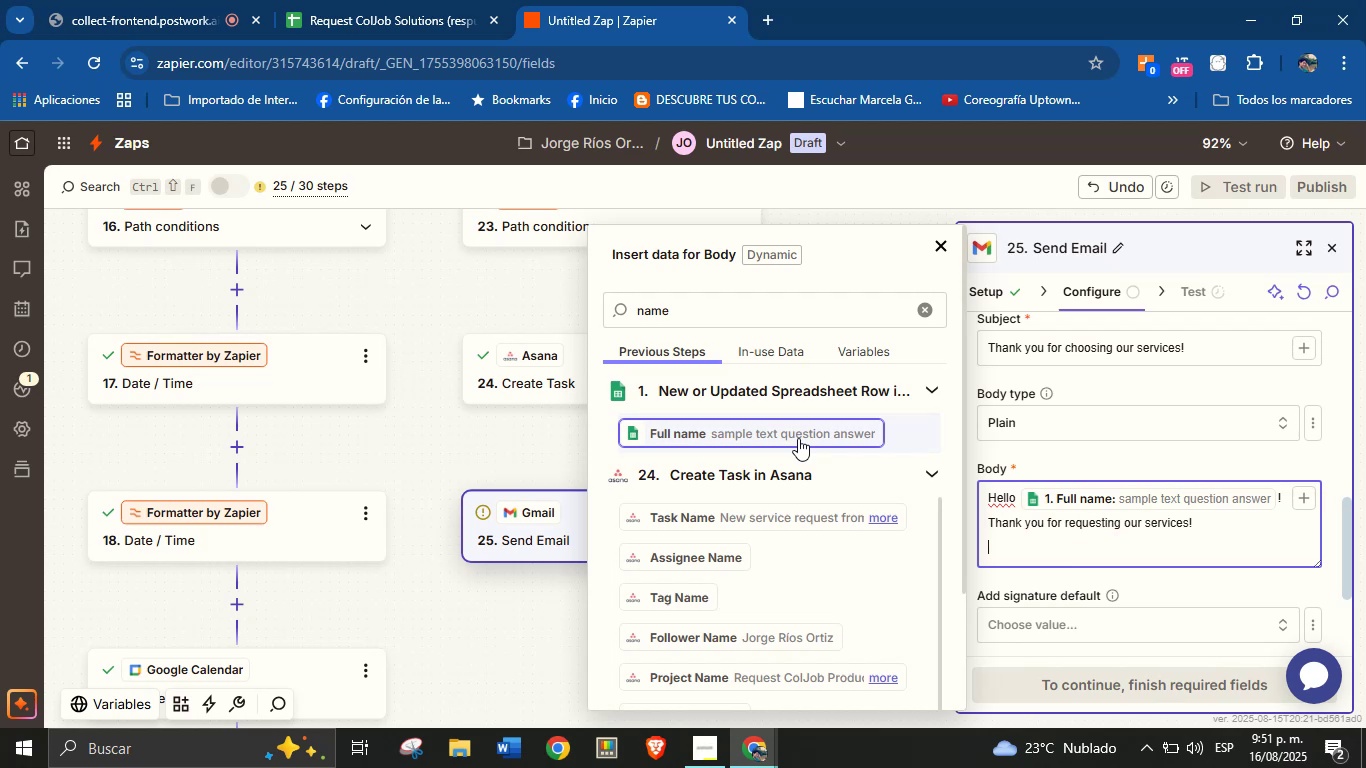 
 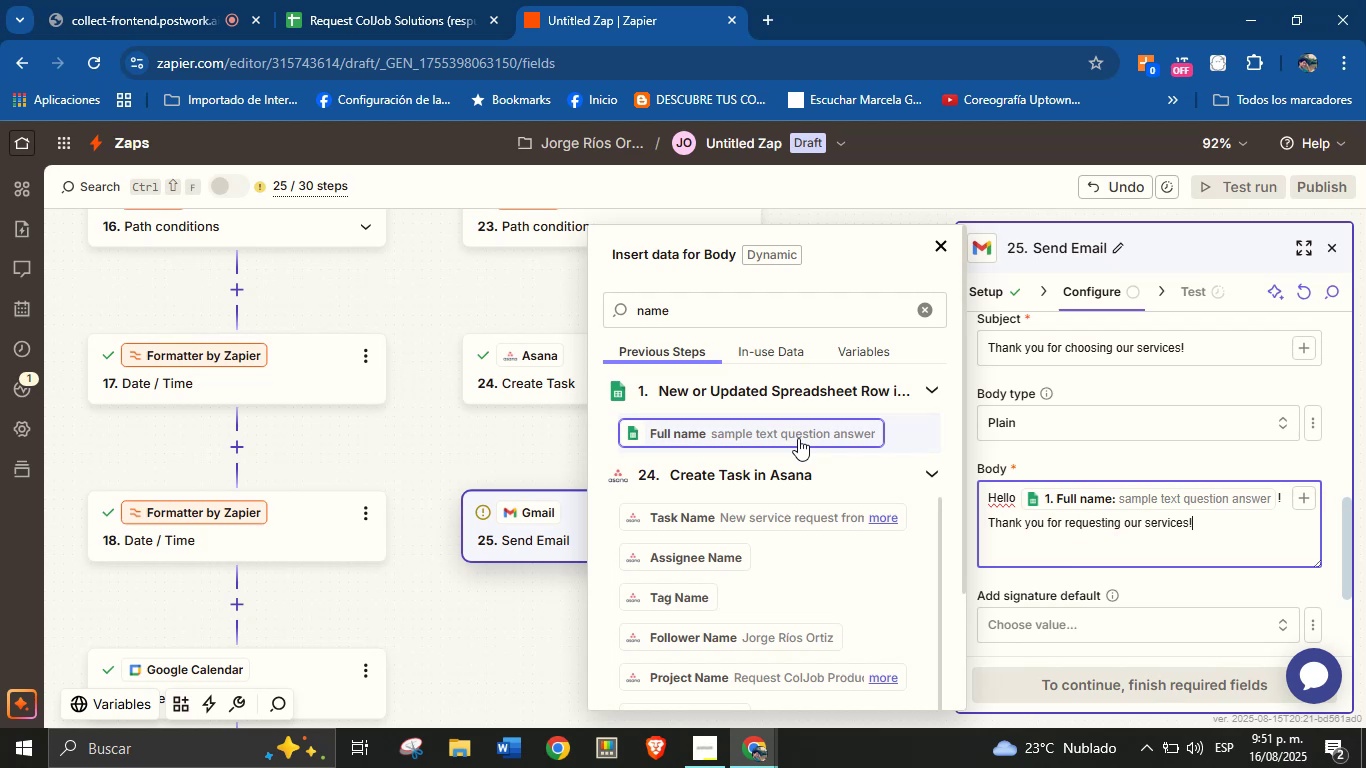 
key(Enter)
 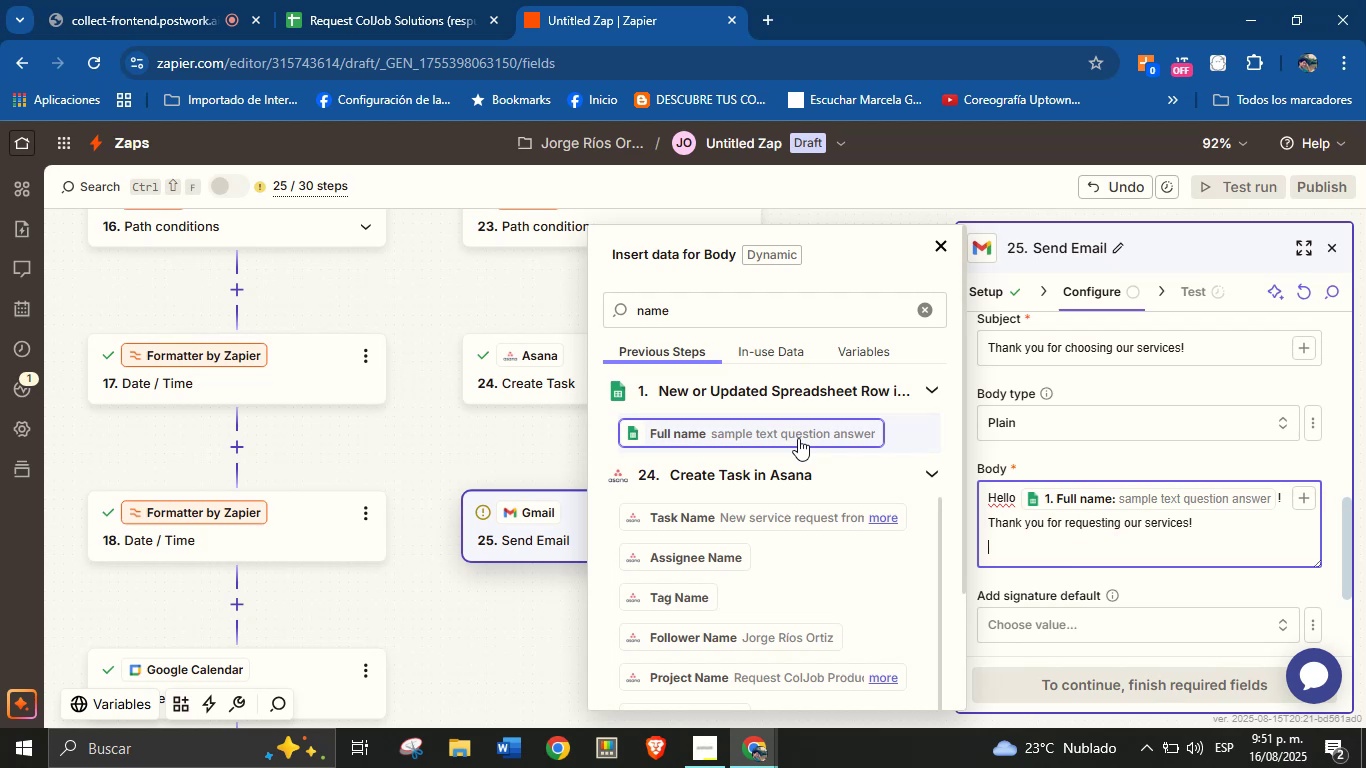 
type(We truly )
 